 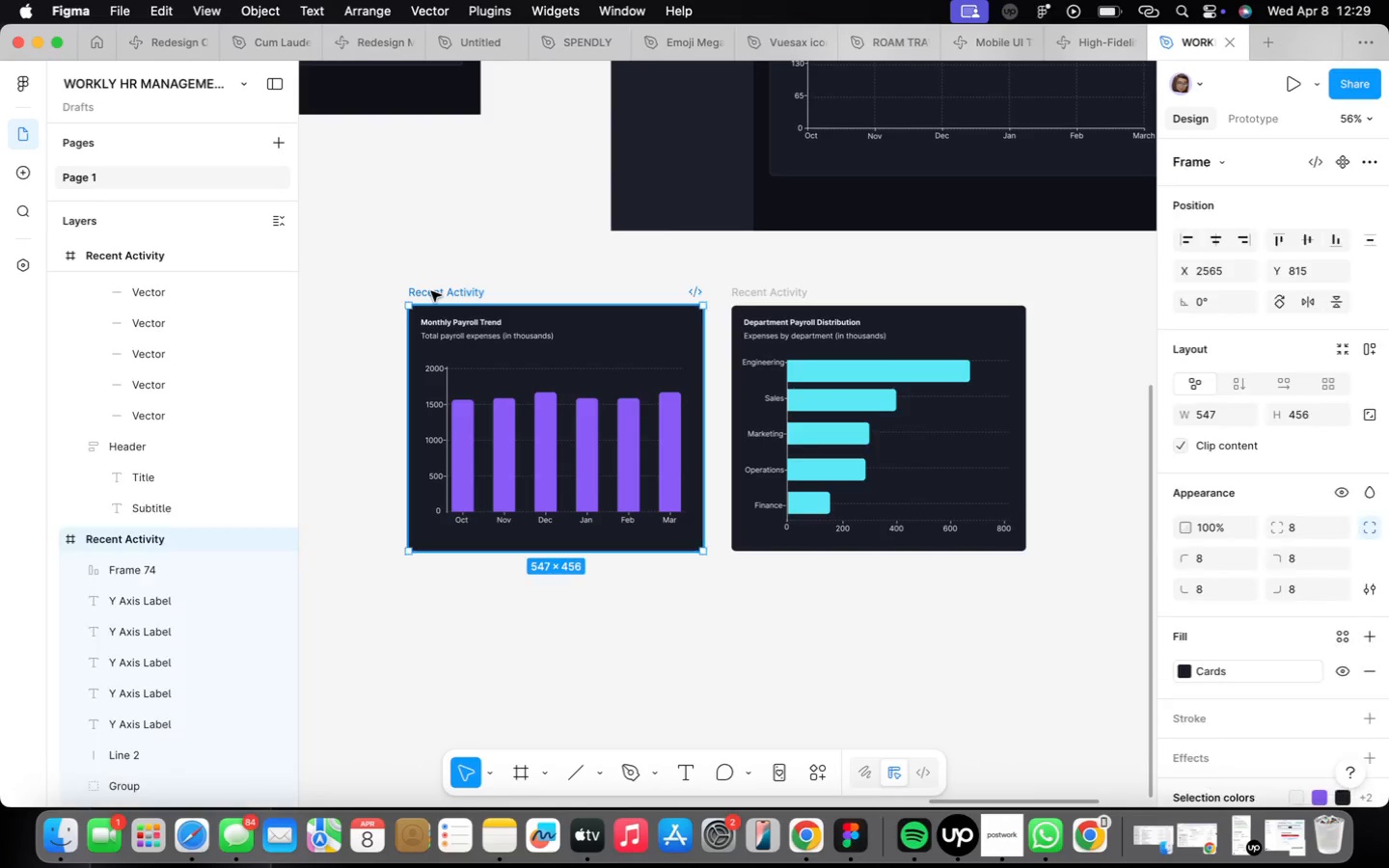 
right_click([431, 290])
 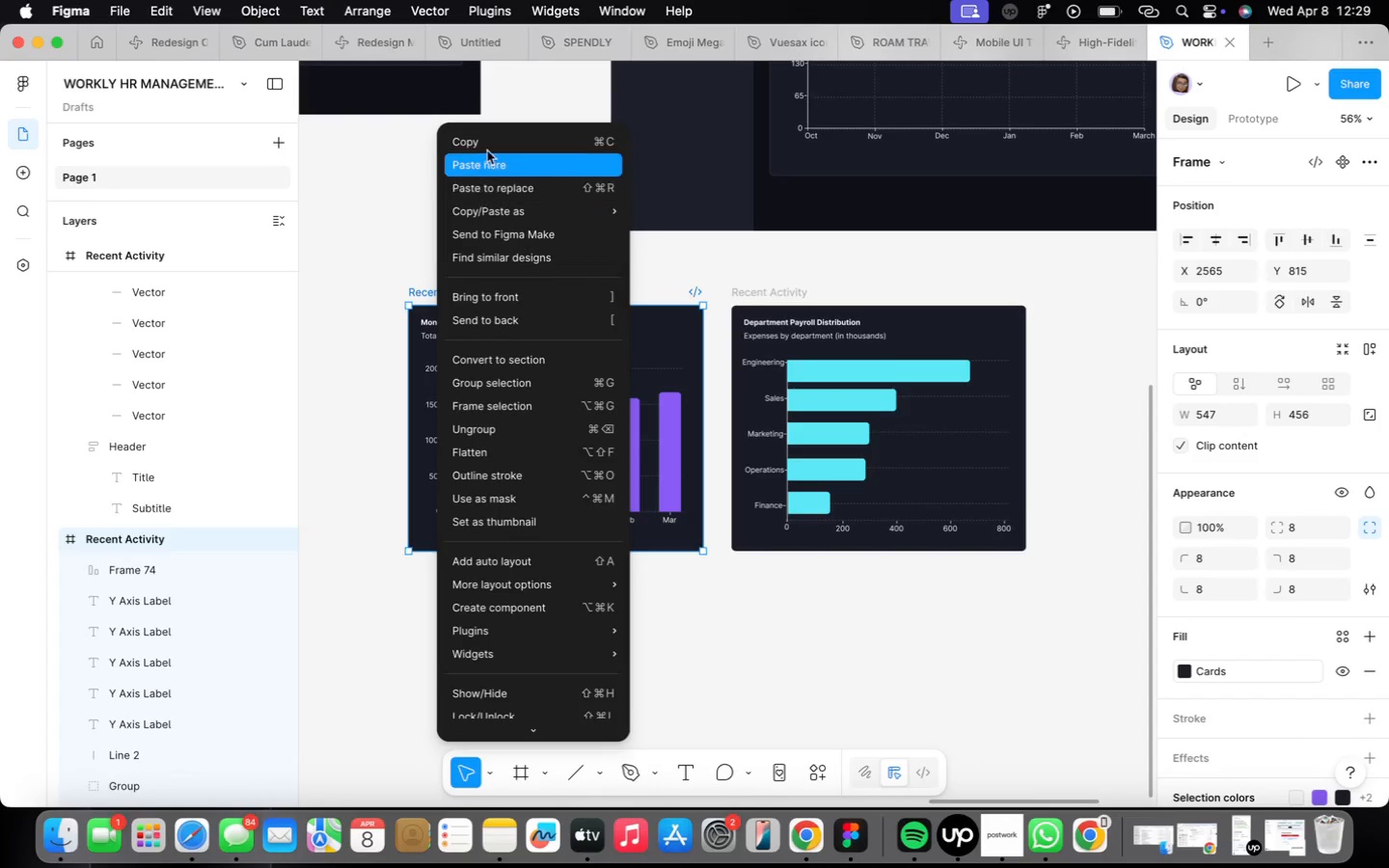 
left_click([487, 149])
 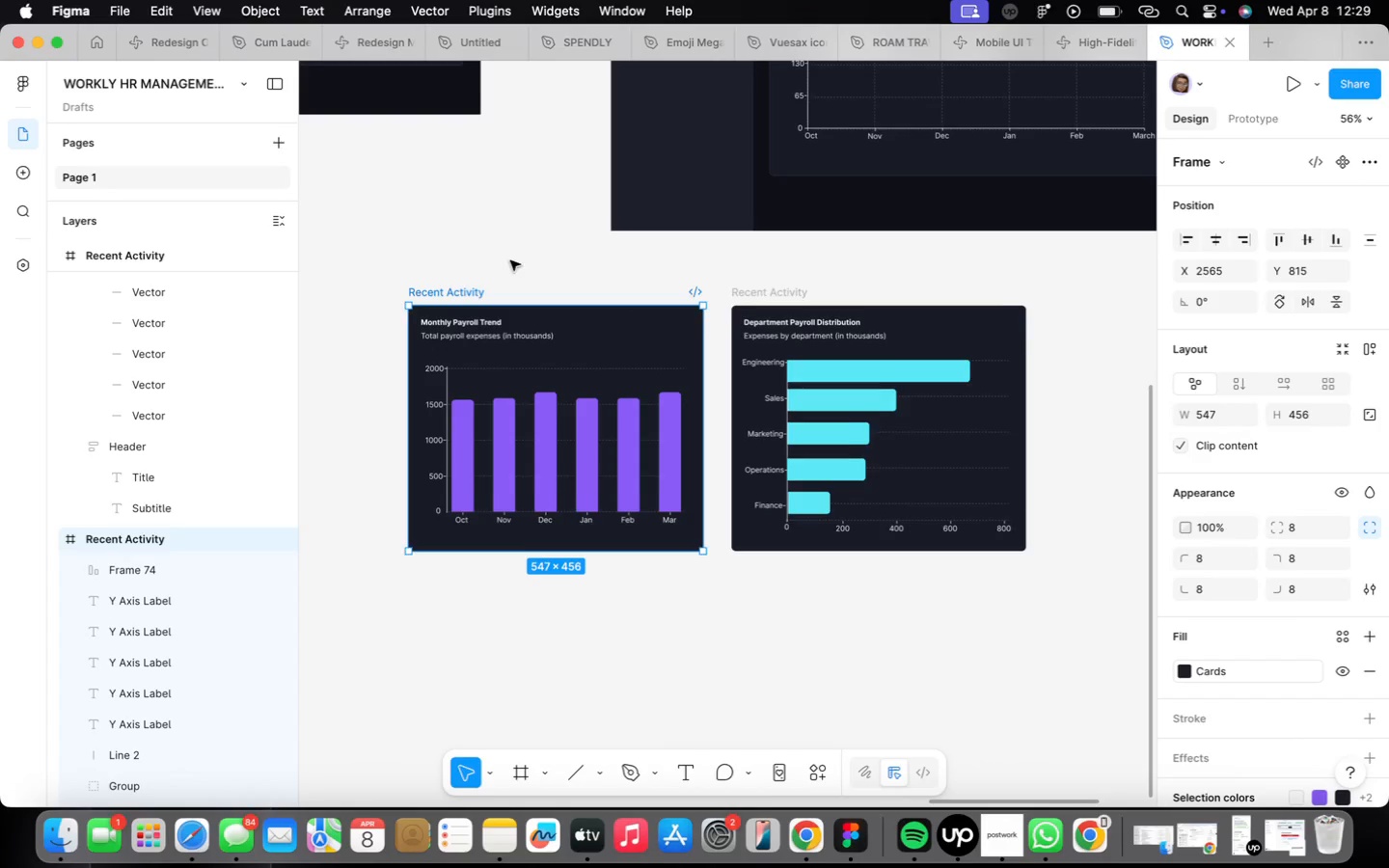 
scroll: coordinate [511, 261], scroll_direction: down, amount: 5.0
 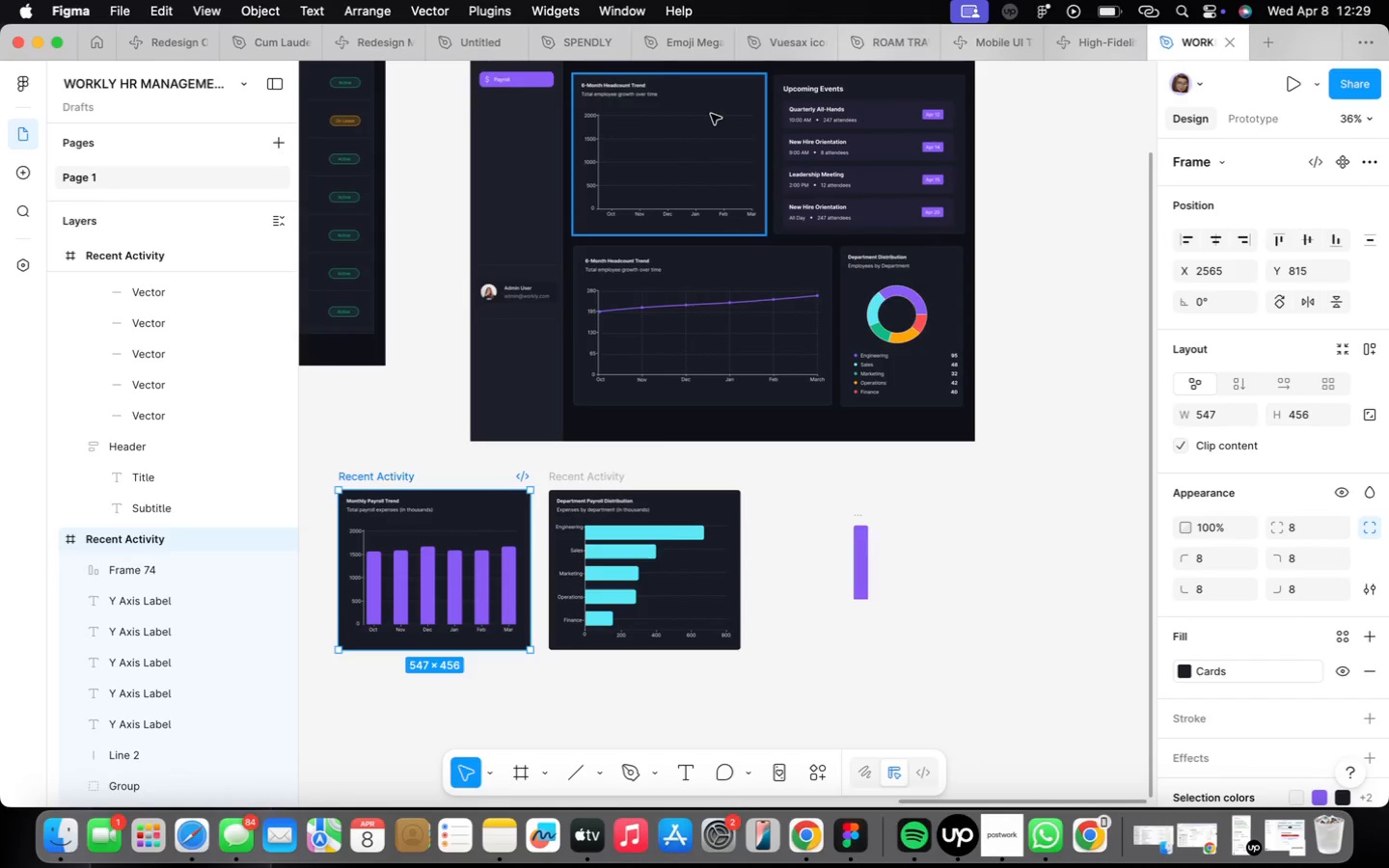 
left_click([705, 130])
 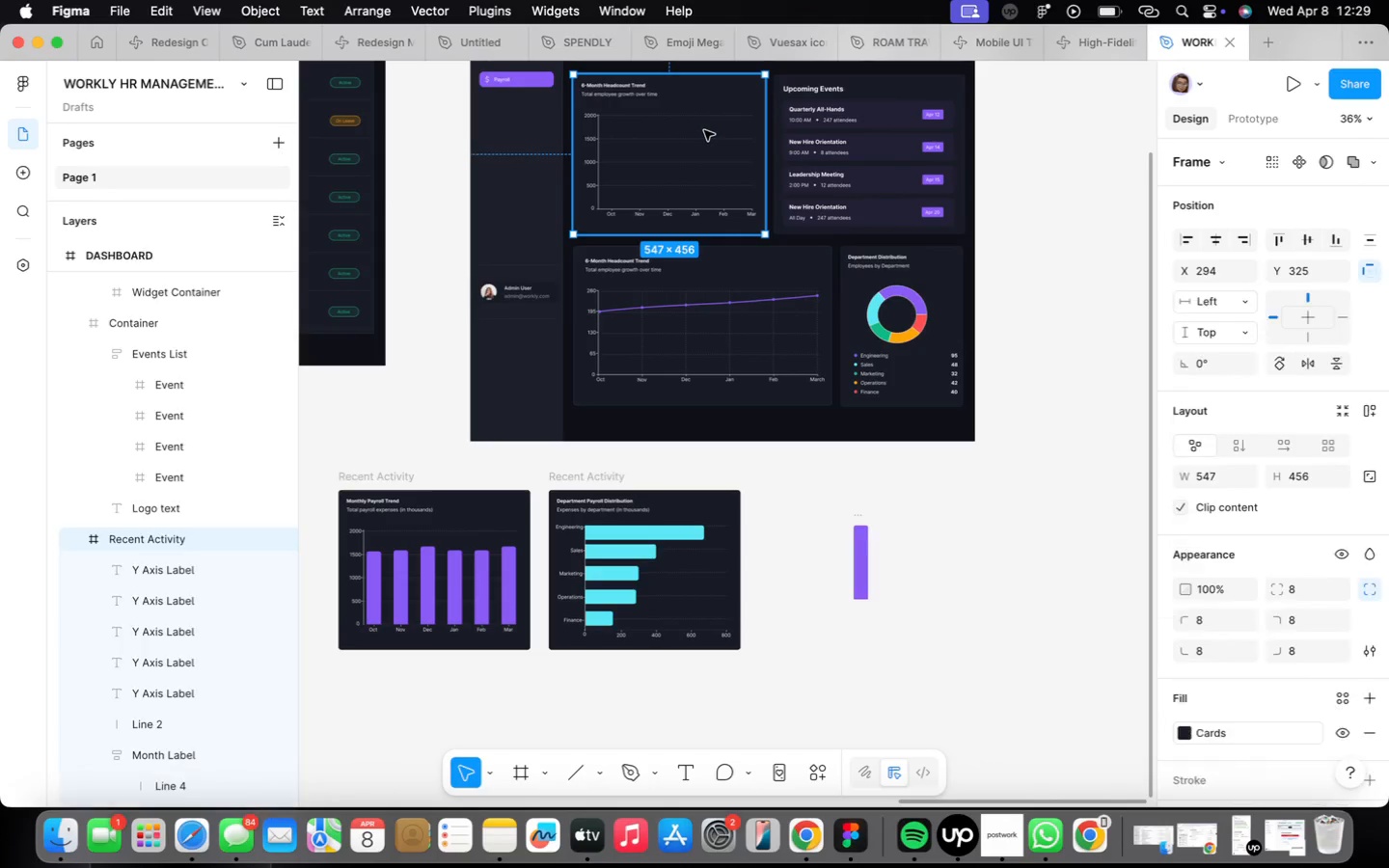 
right_click([704, 130])
 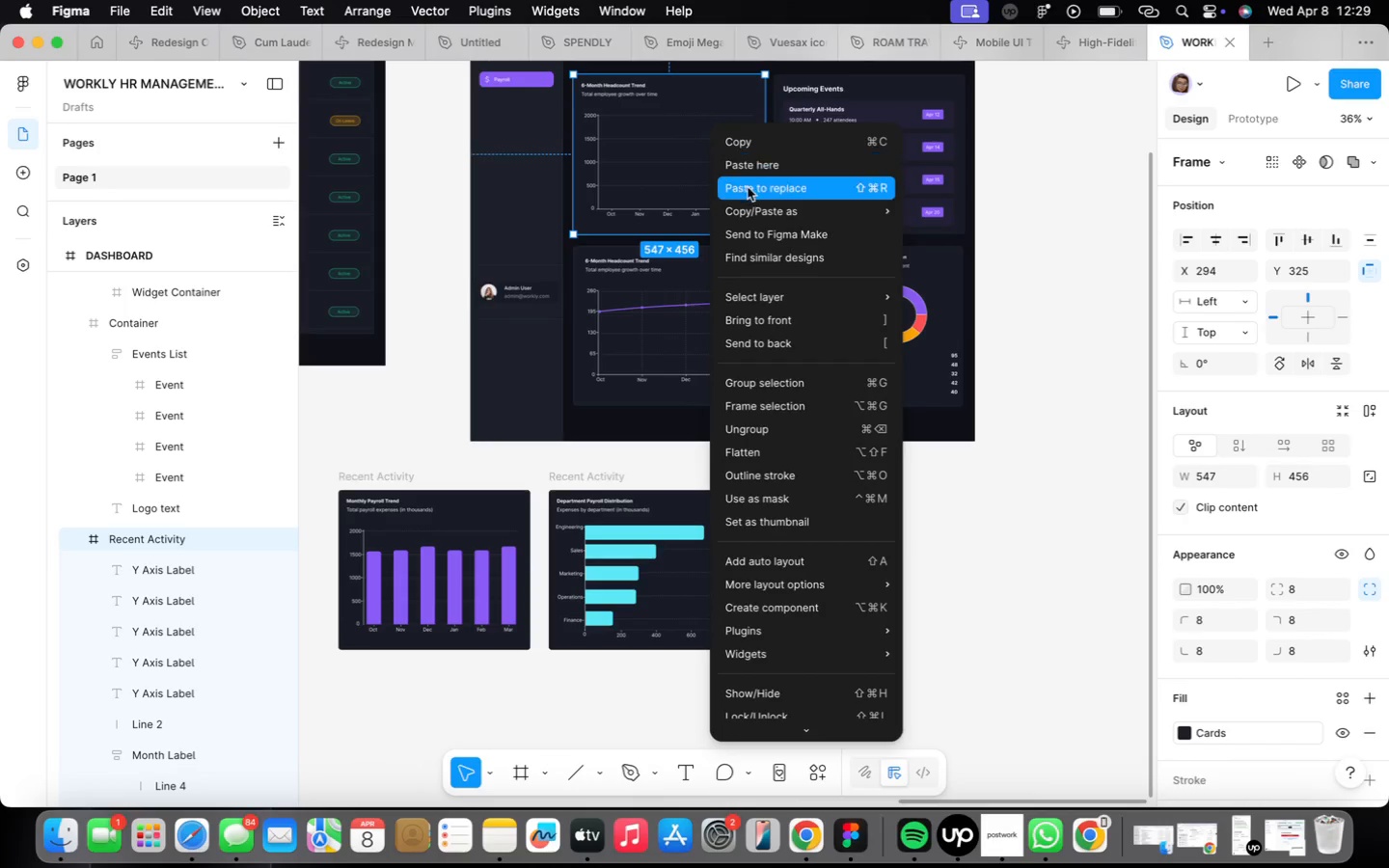 
left_click_drag(start_coordinate=[756, 178], to_coordinate=[761, 174])
 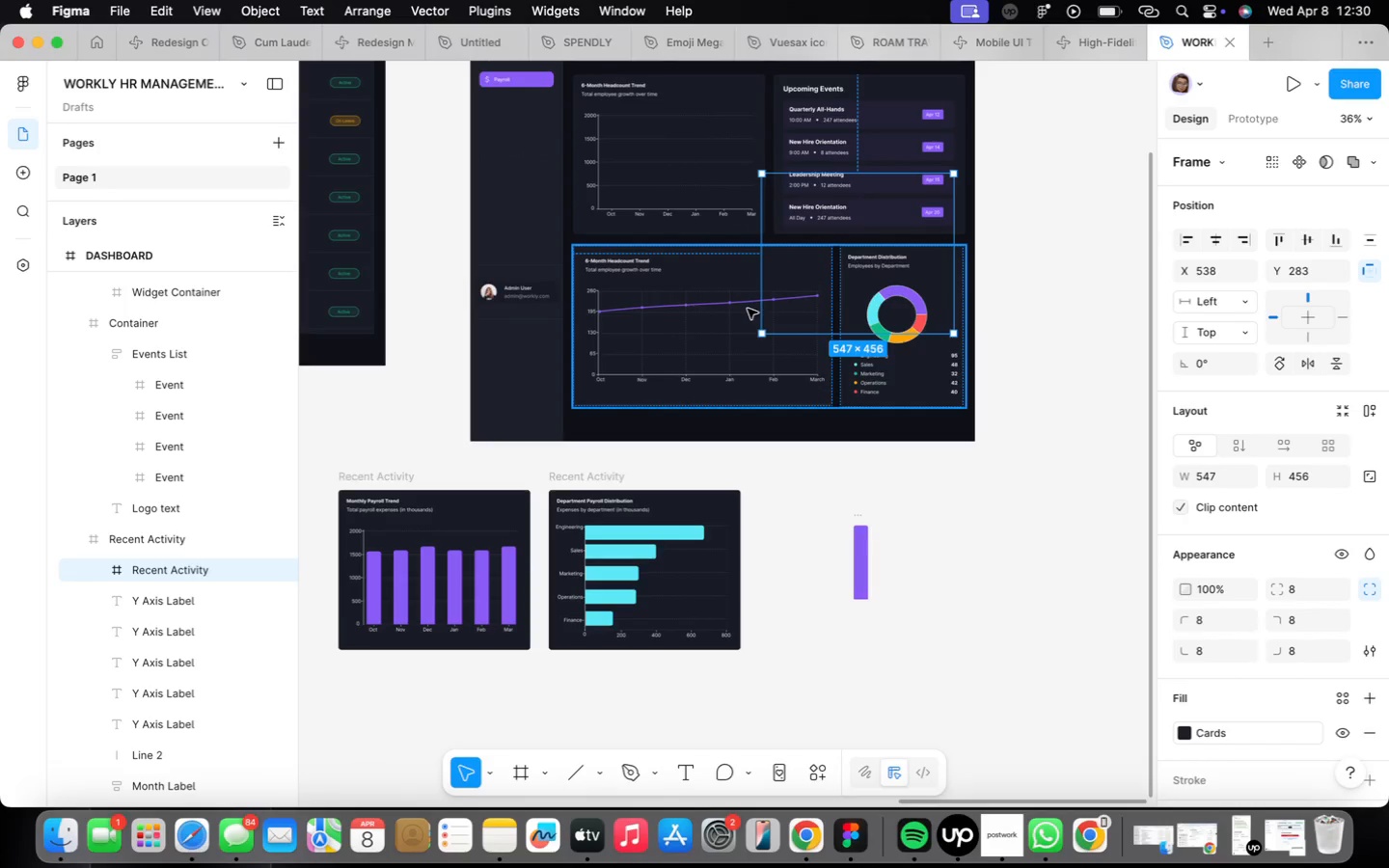 
key(Meta+Z)
 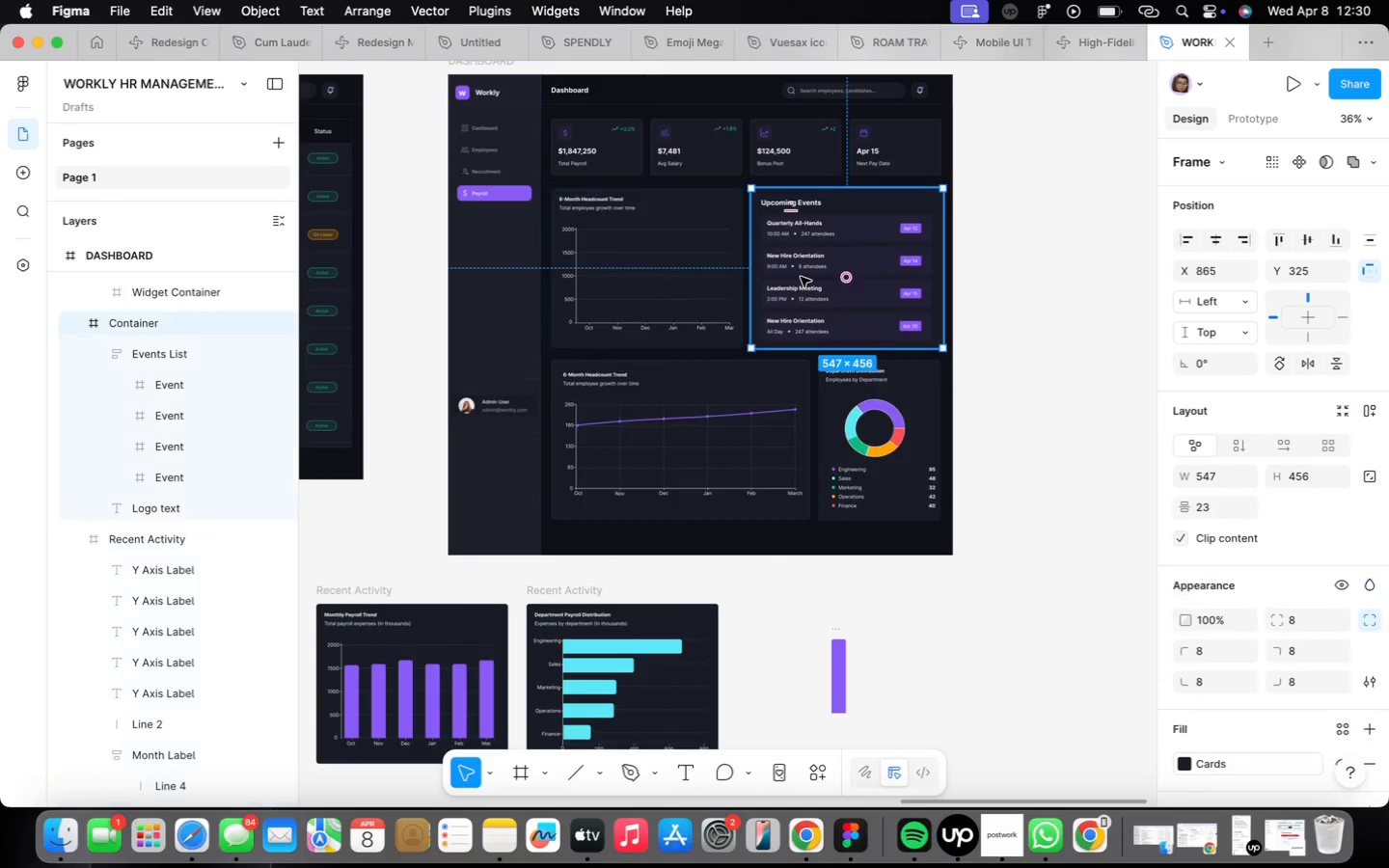 
left_click([985, 237])
 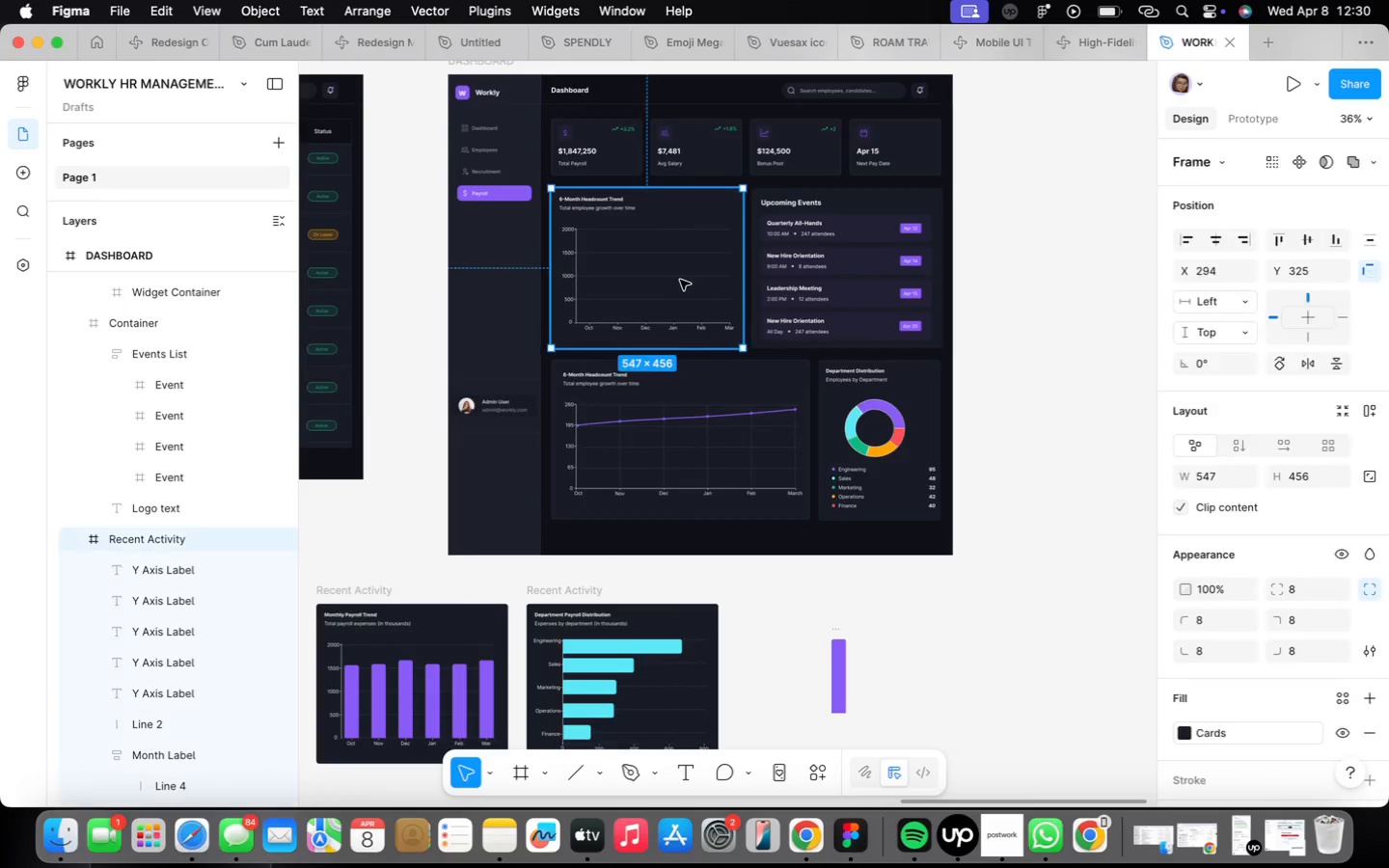 
right_click([683, 282])
 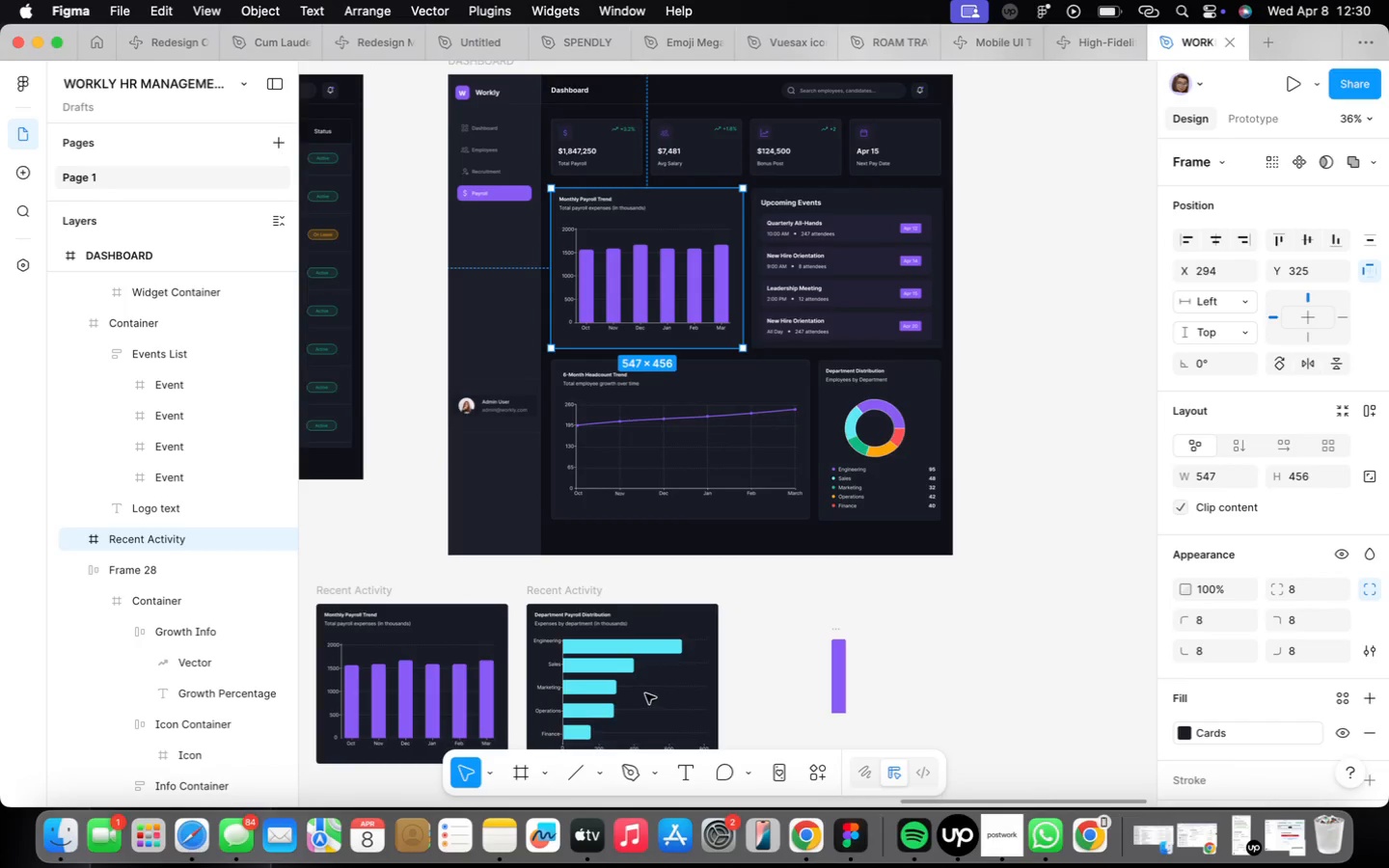 
left_click([588, 602])
 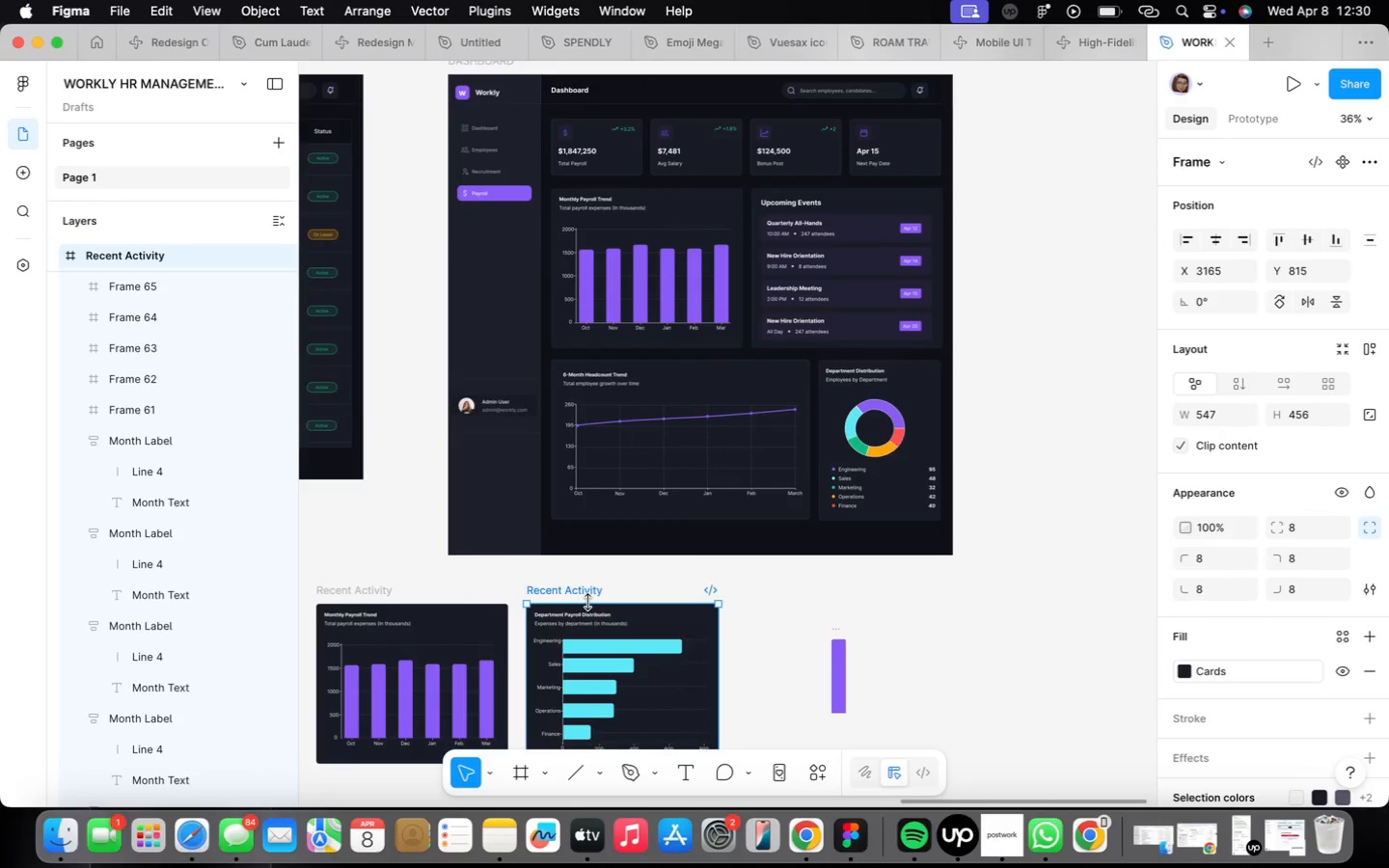 
right_click([588, 602])
 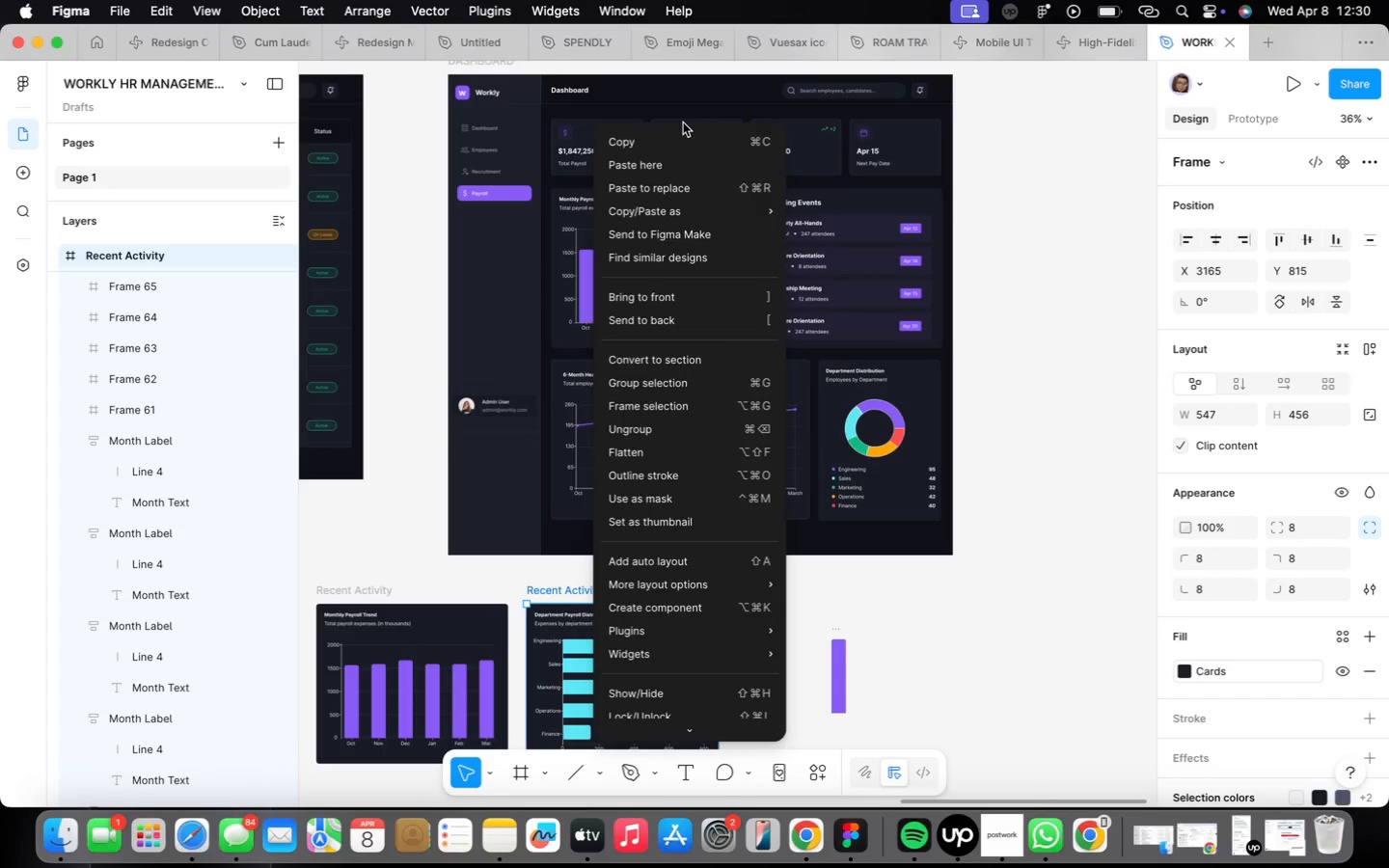 
left_click([681, 140])
 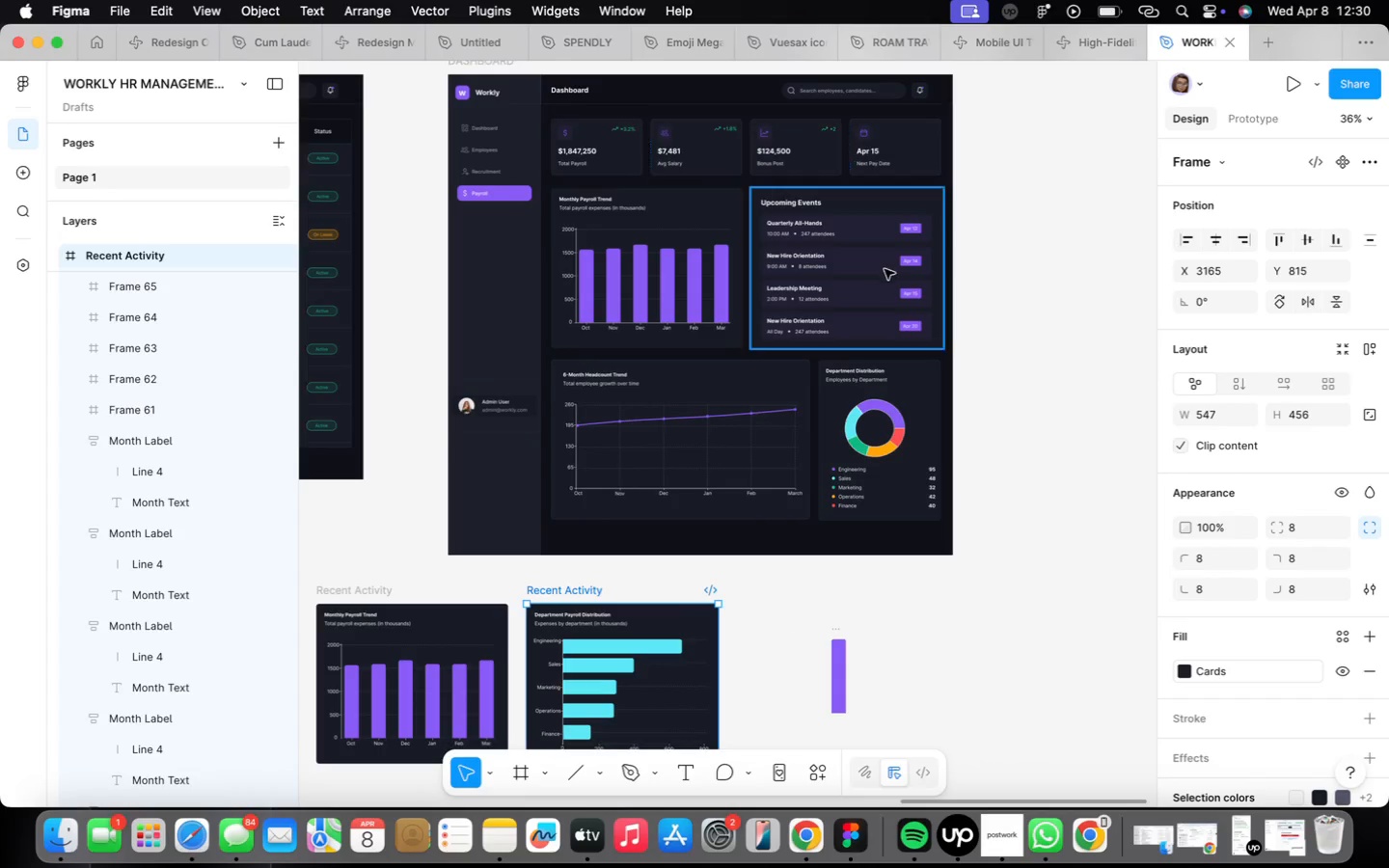 
left_click([871, 296])
 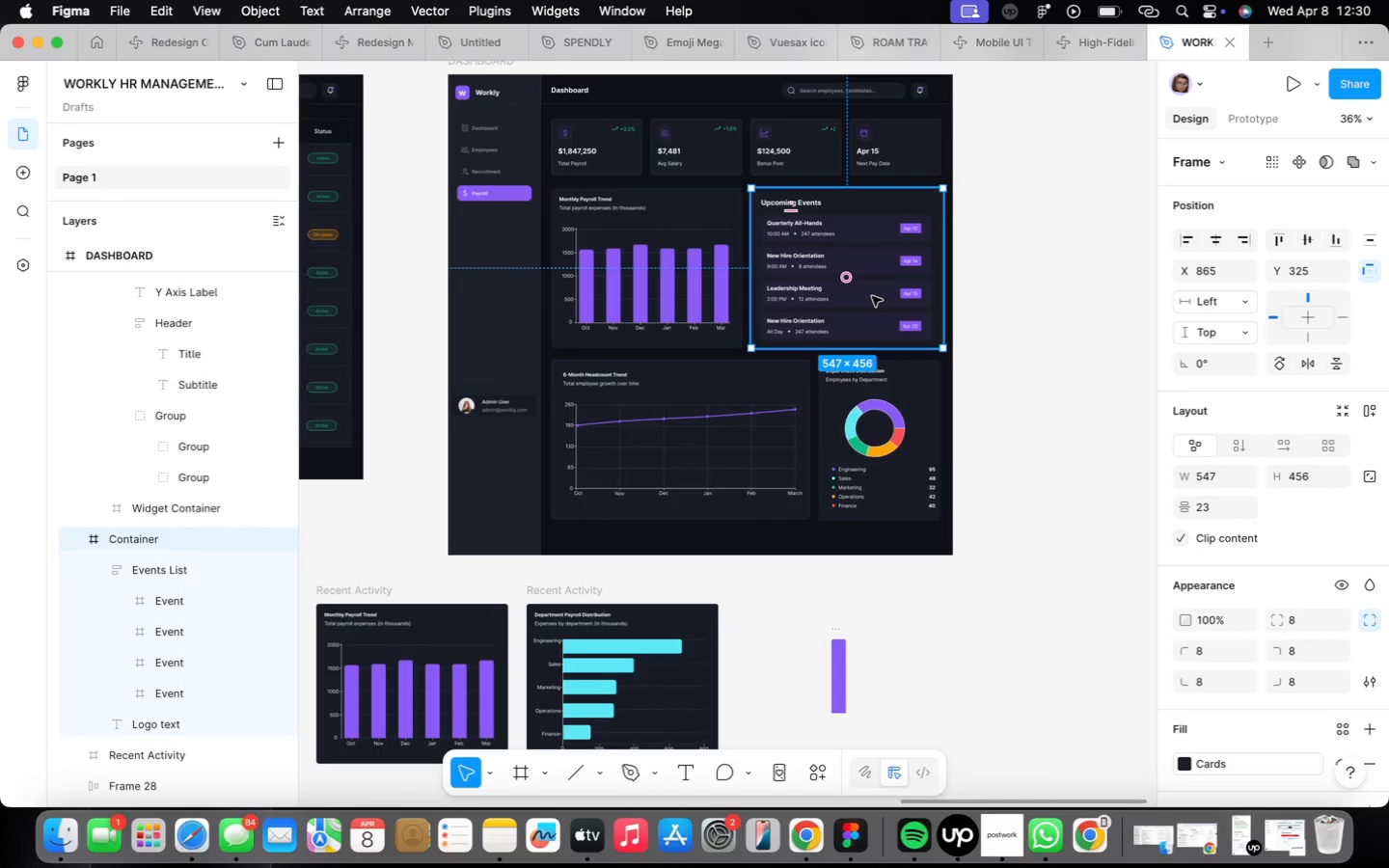 
right_click([872, 296])
 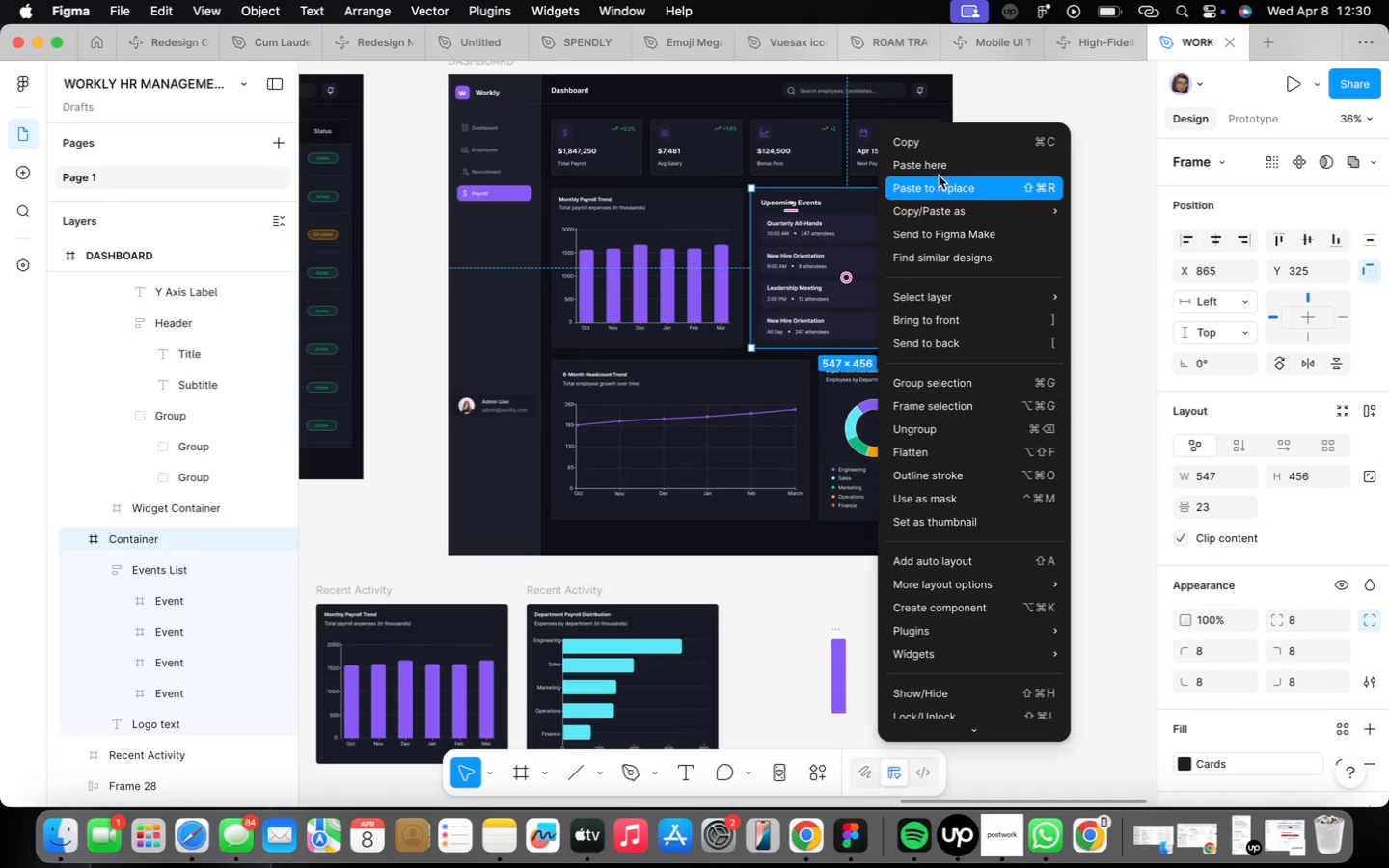 
left_click([940, 178])
 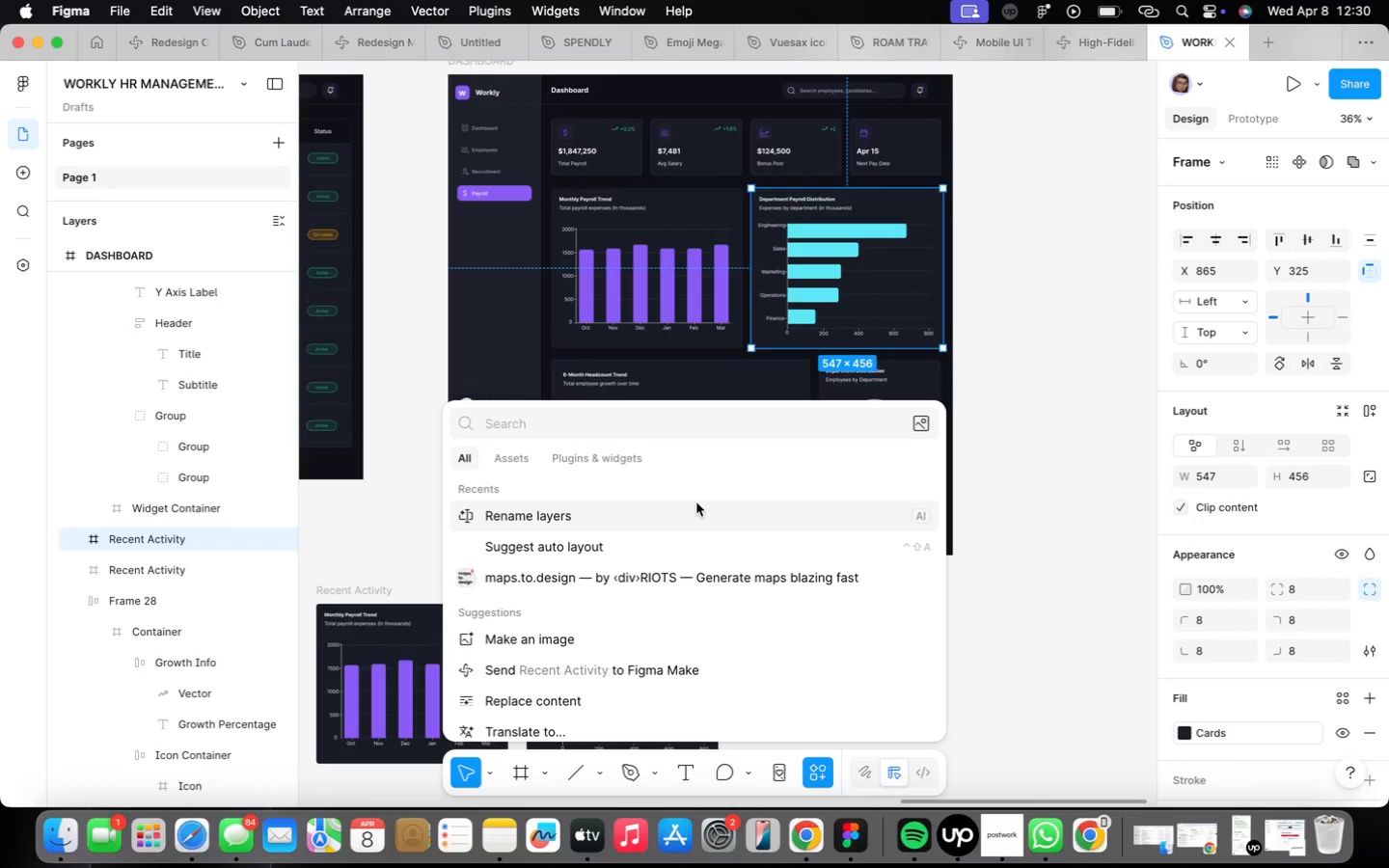 
wait(5.91)
 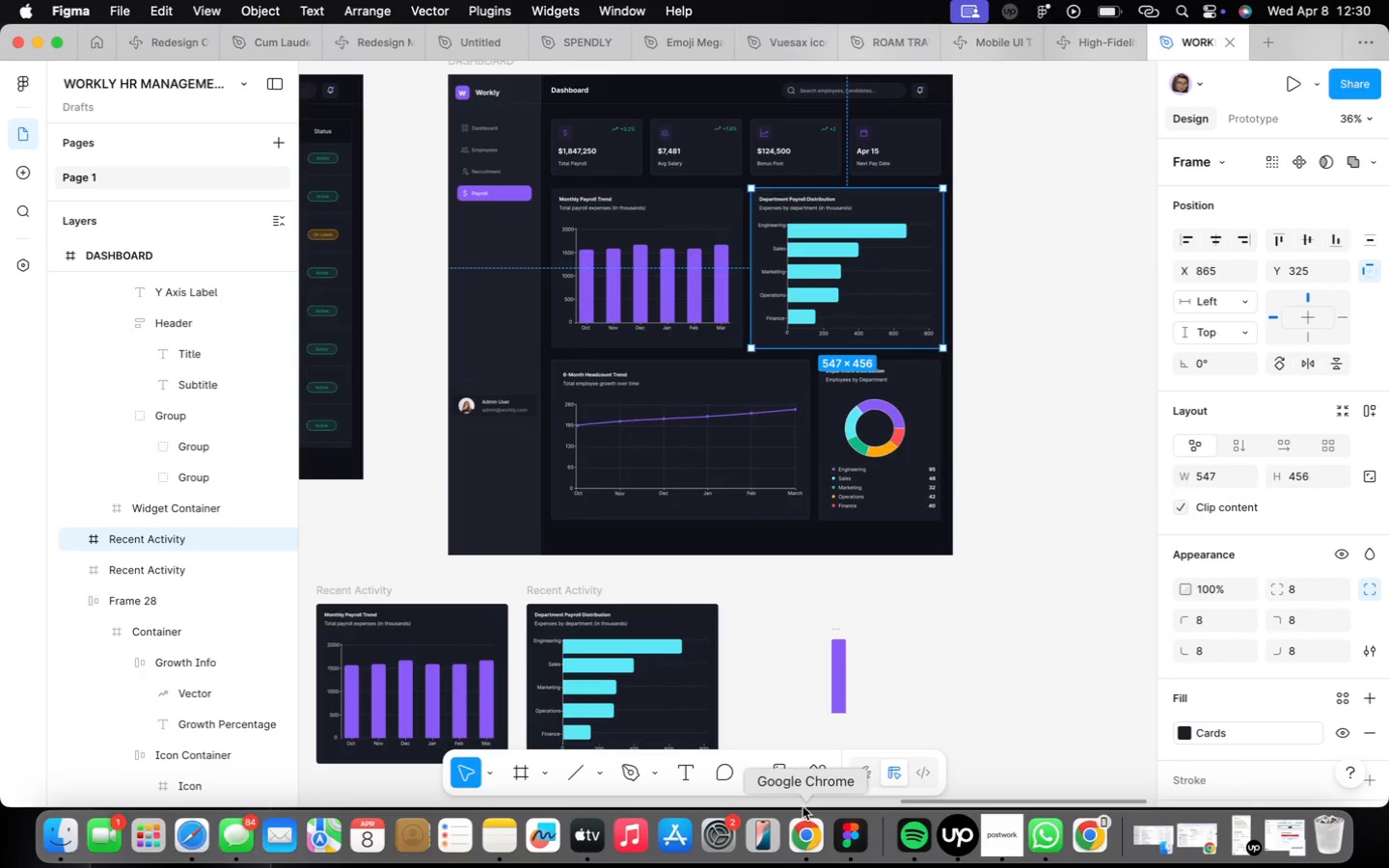 
left_click([689, 516])
 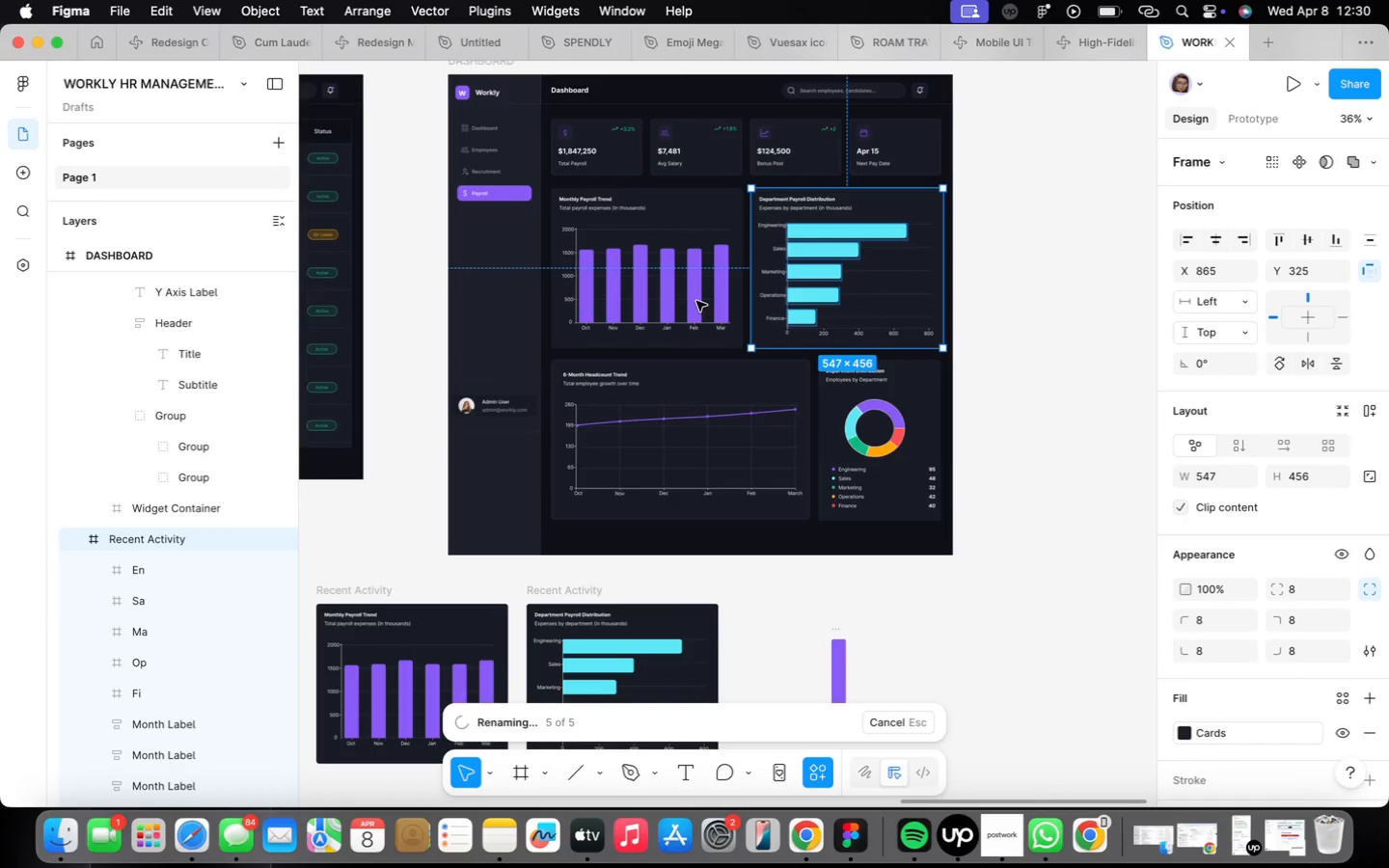 
wait(5.19)
 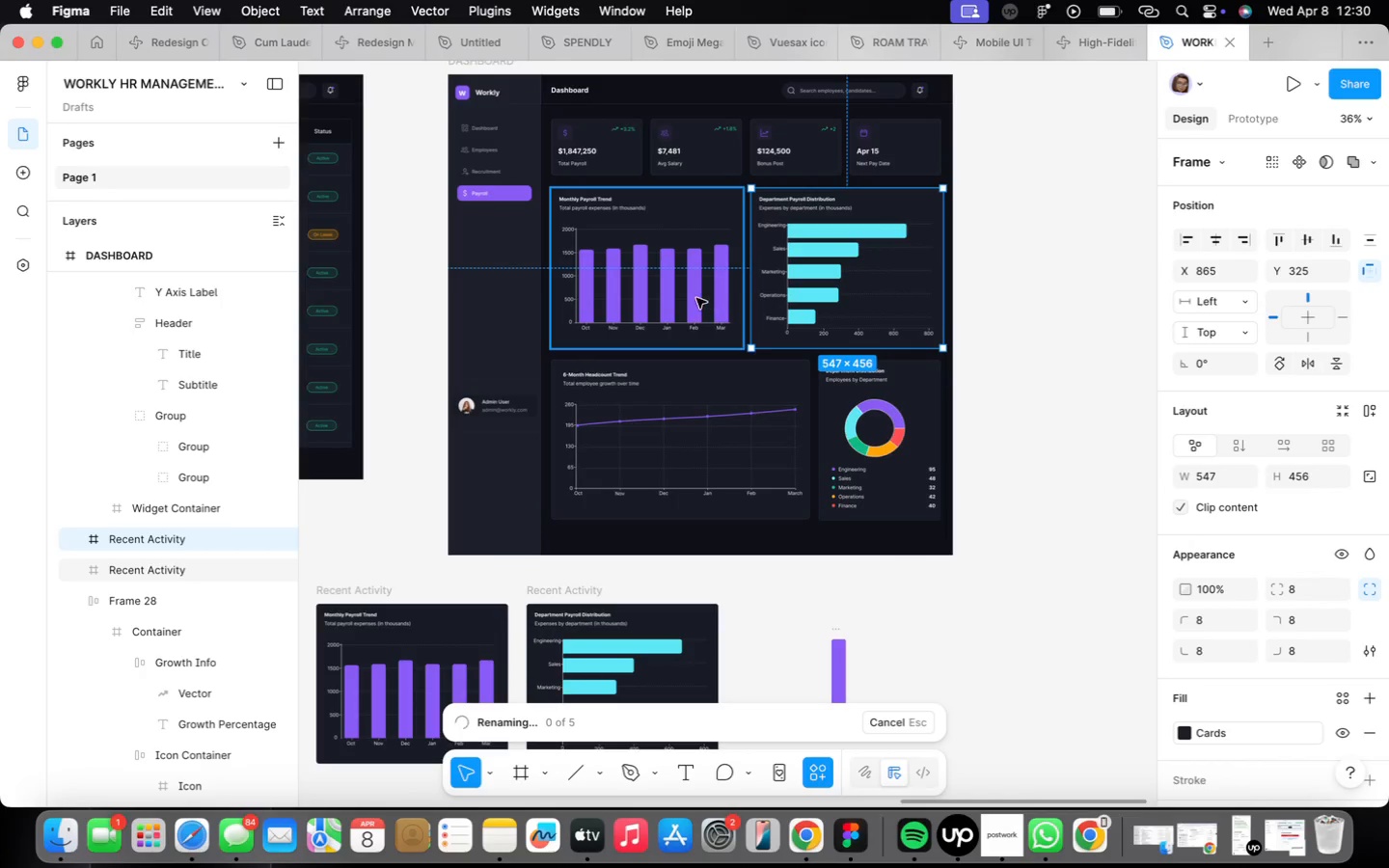 
left_click([695, 302])
 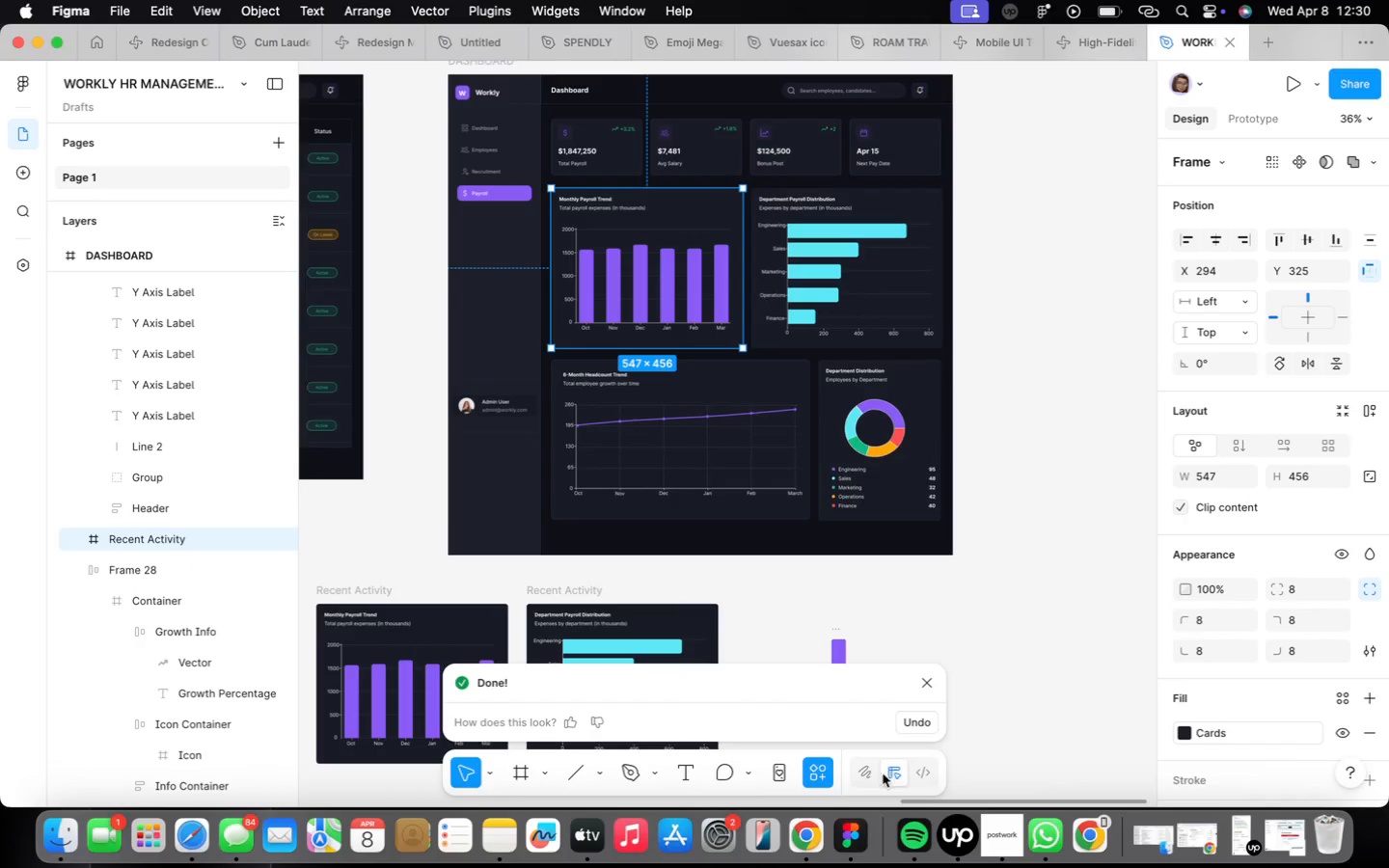 
left_click([826, 789])
 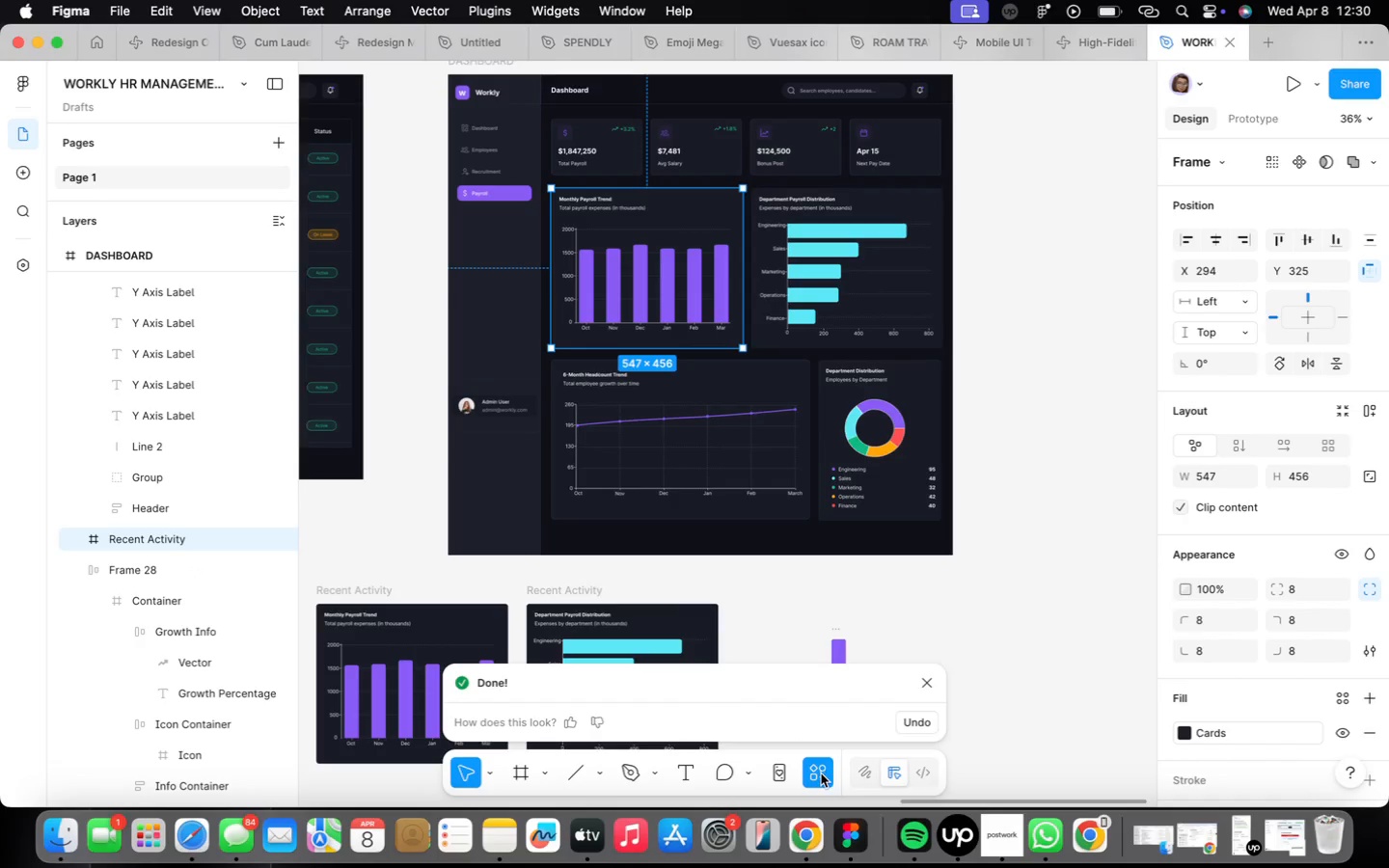 
left_click([821, 773])
 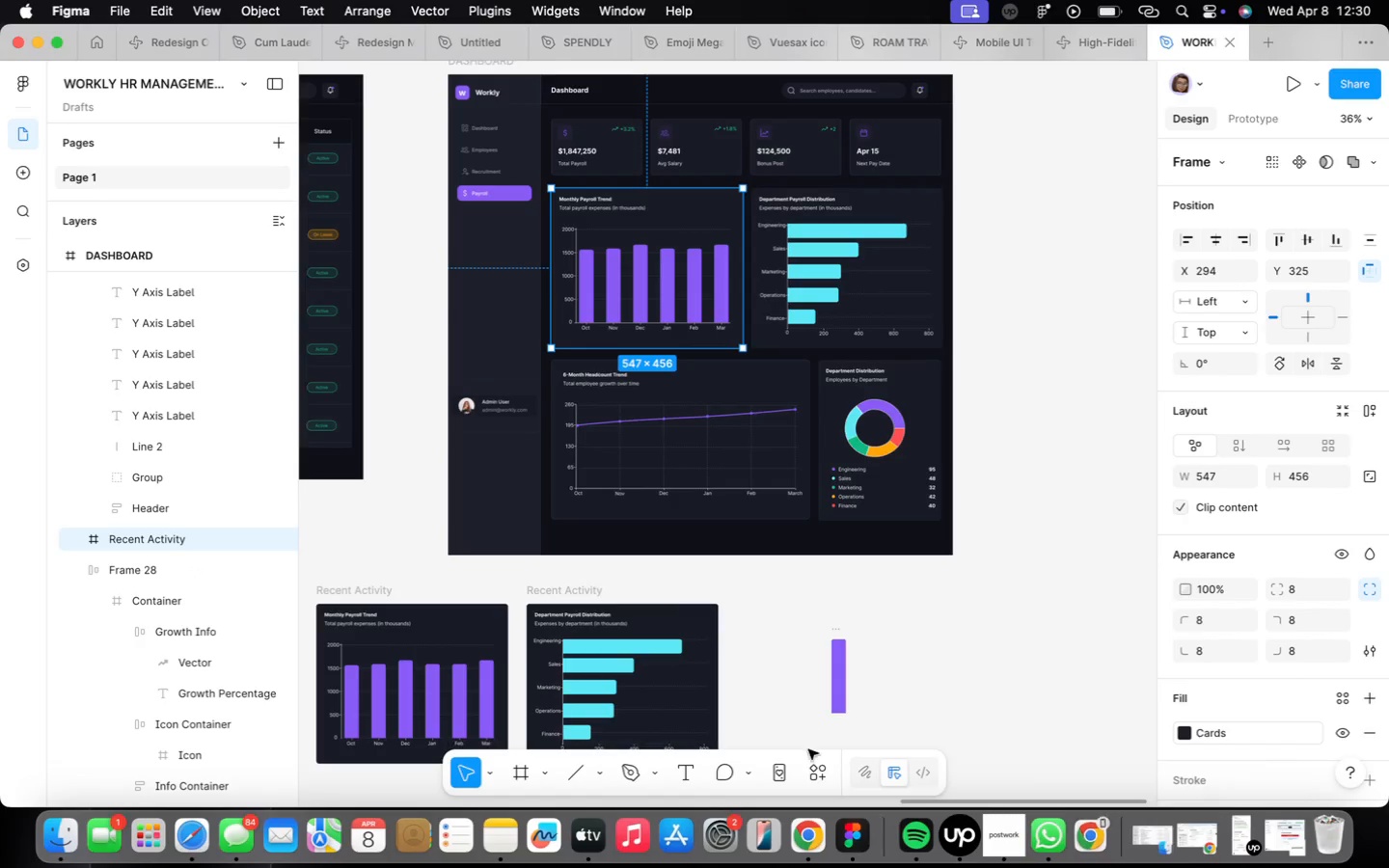 
mouse_move([820, 747])
 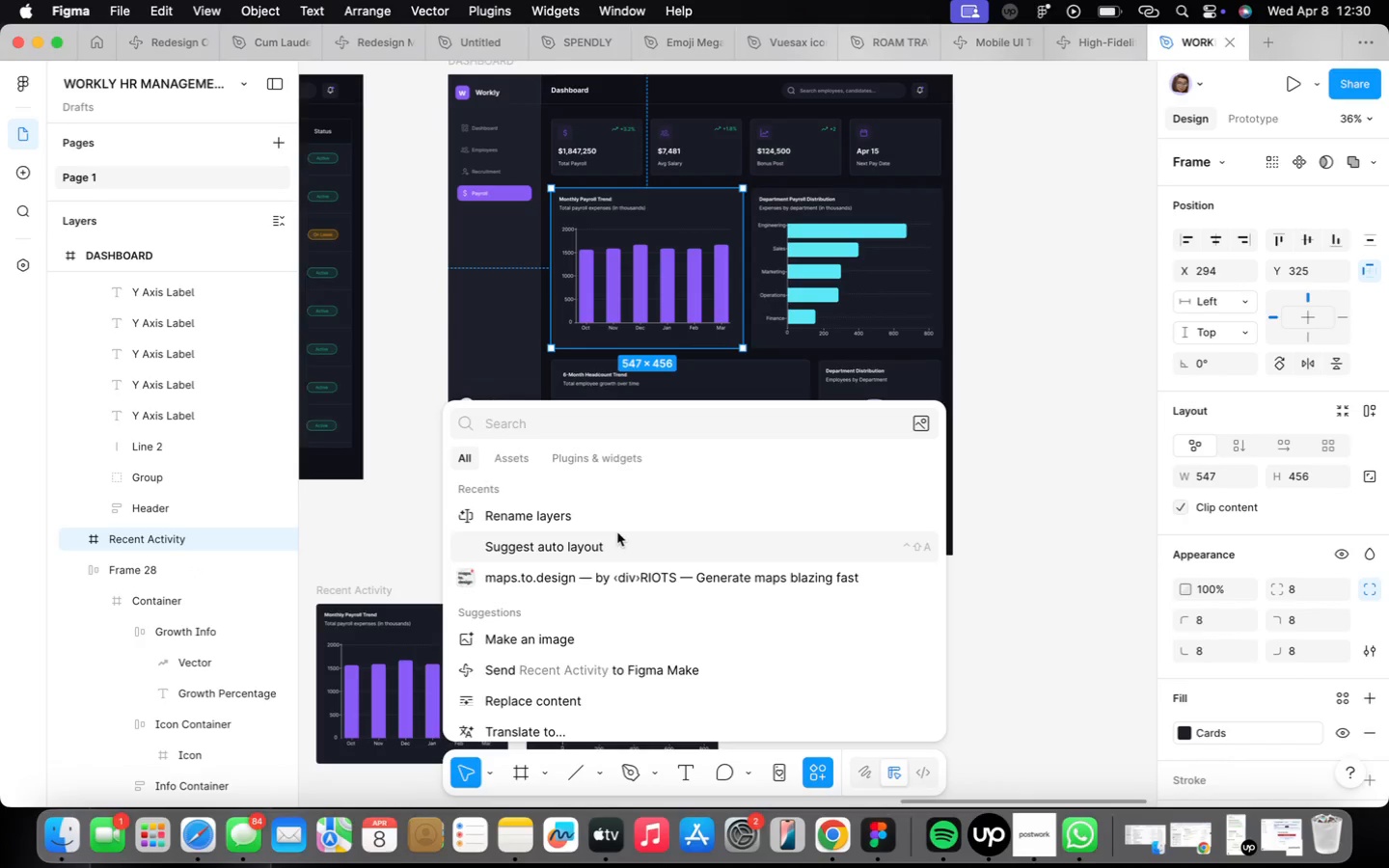 
mouse_move([709, 457])
 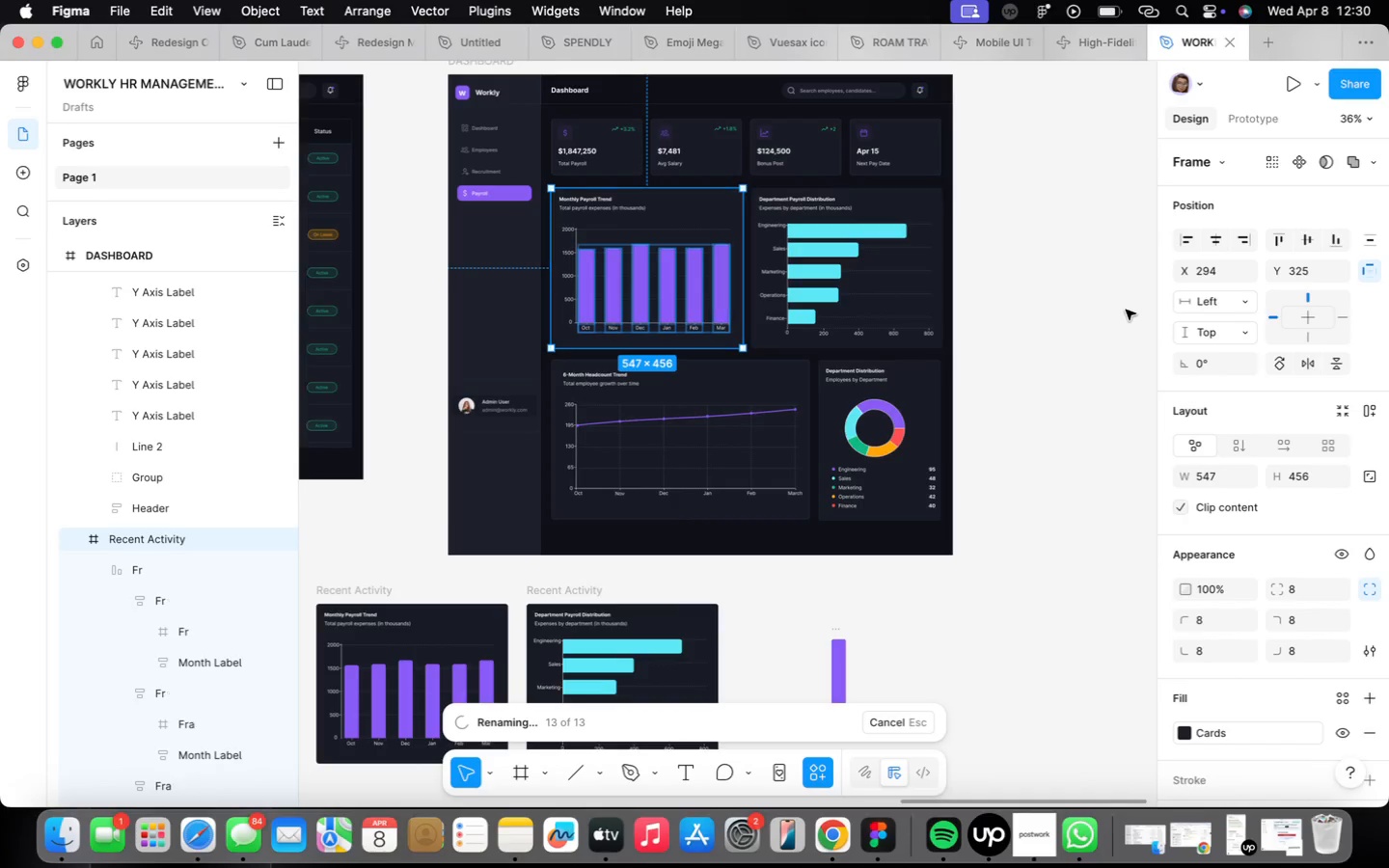 
scroll: coordinate [907, 583], scroll_direction: down, amount: 4.0
 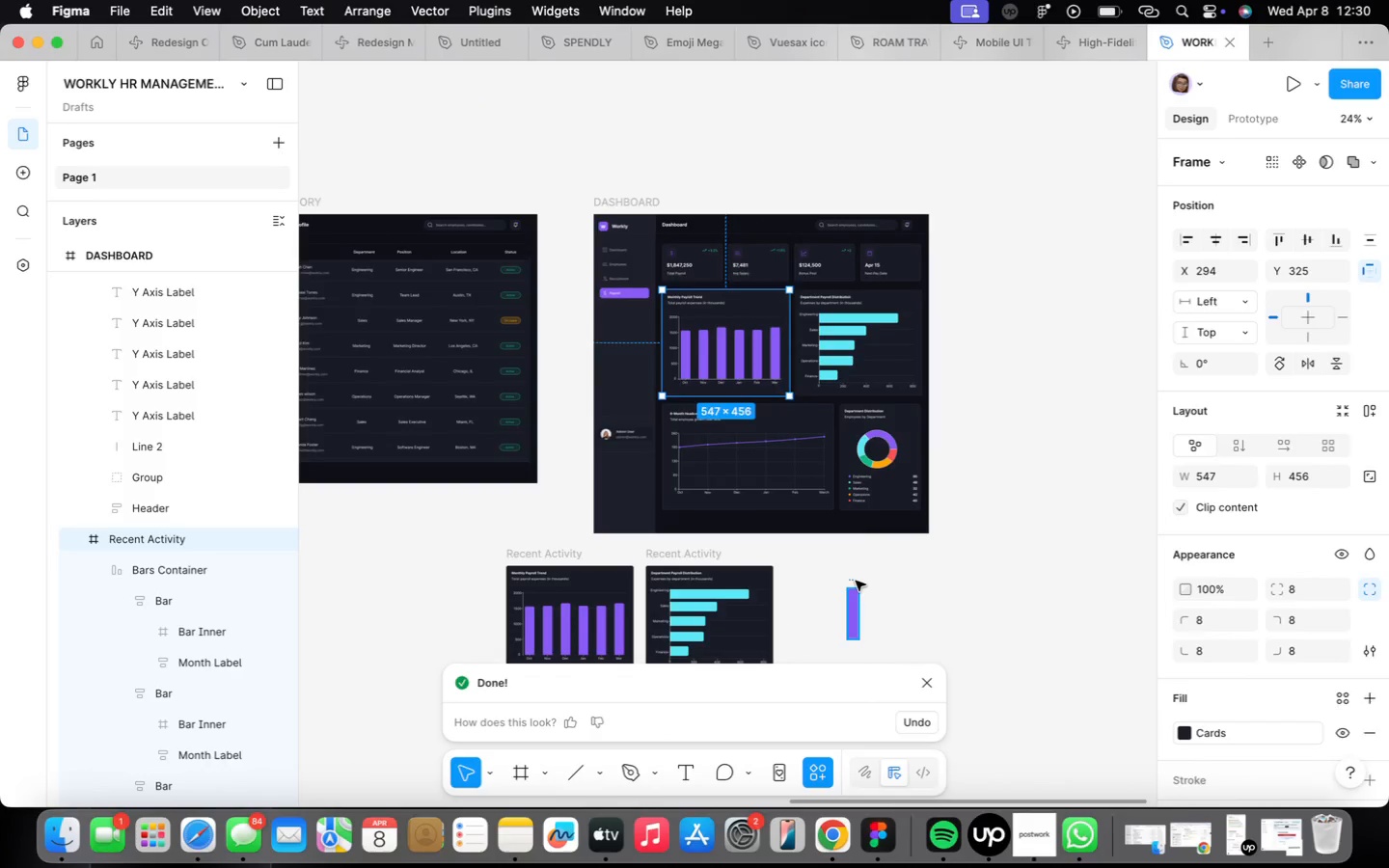 
key(Backspace)
 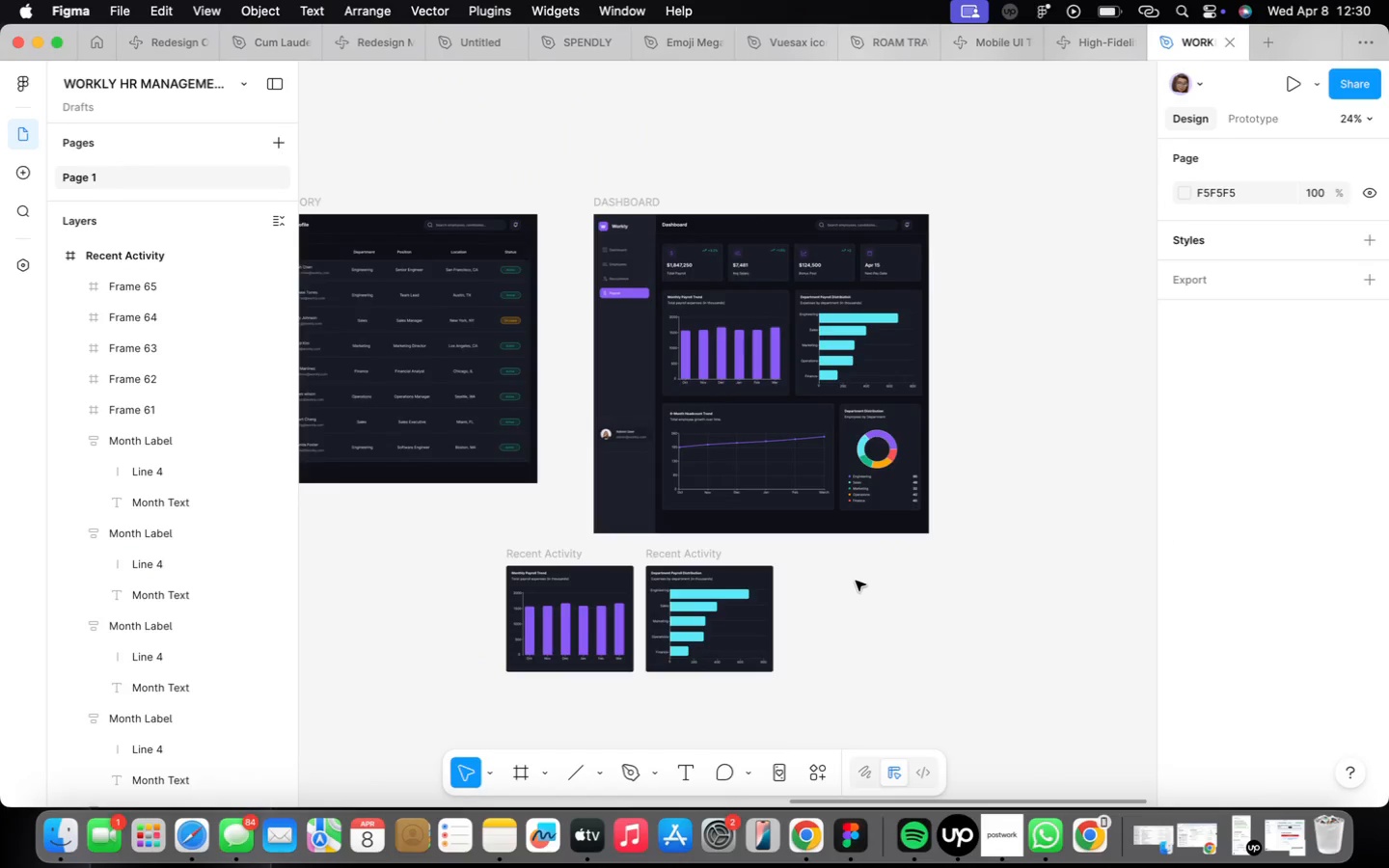 
wait(6.27)
 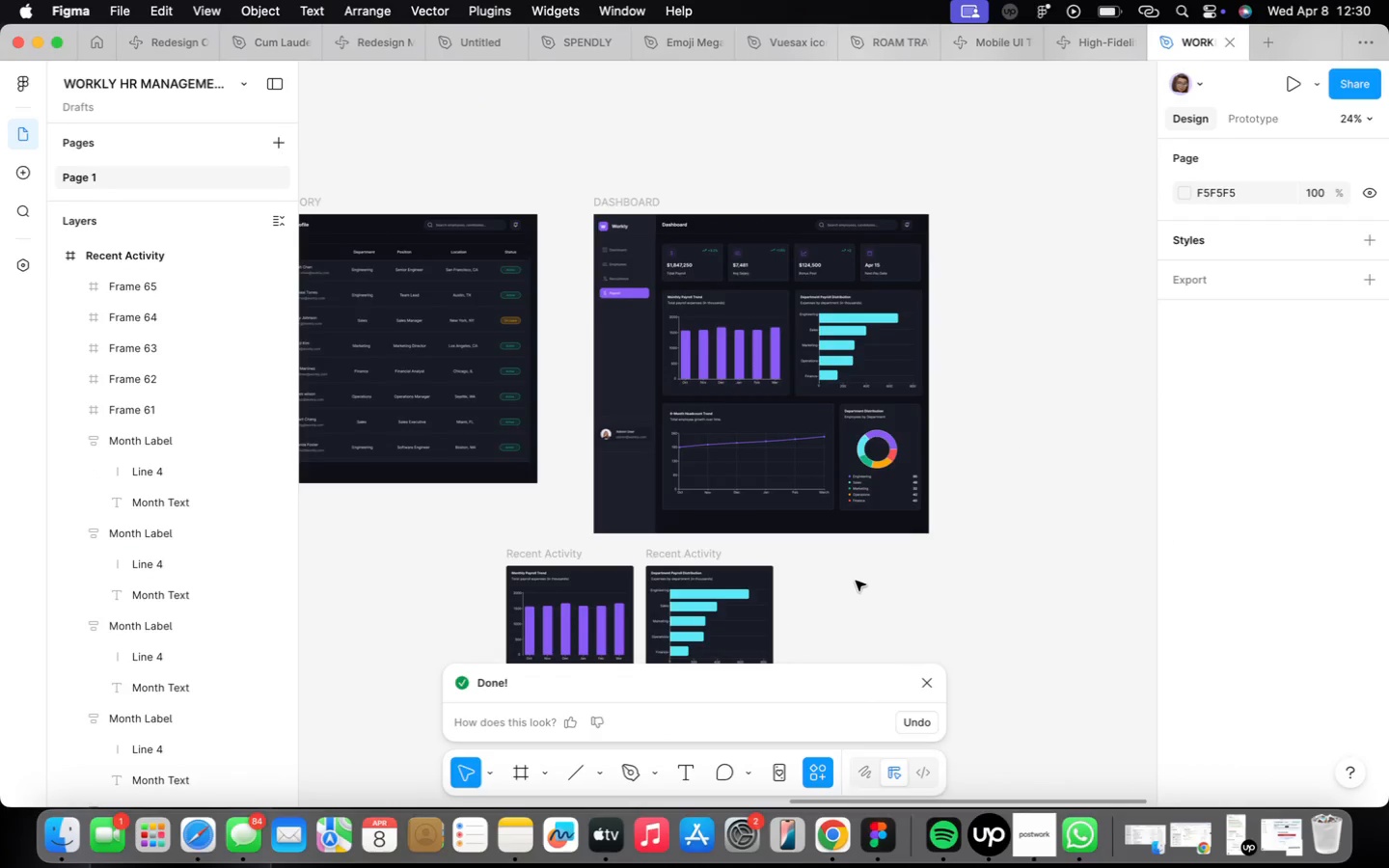 
left_click_drag(start_coordinate=[497, 551], to_coordinate=[803, 698])
 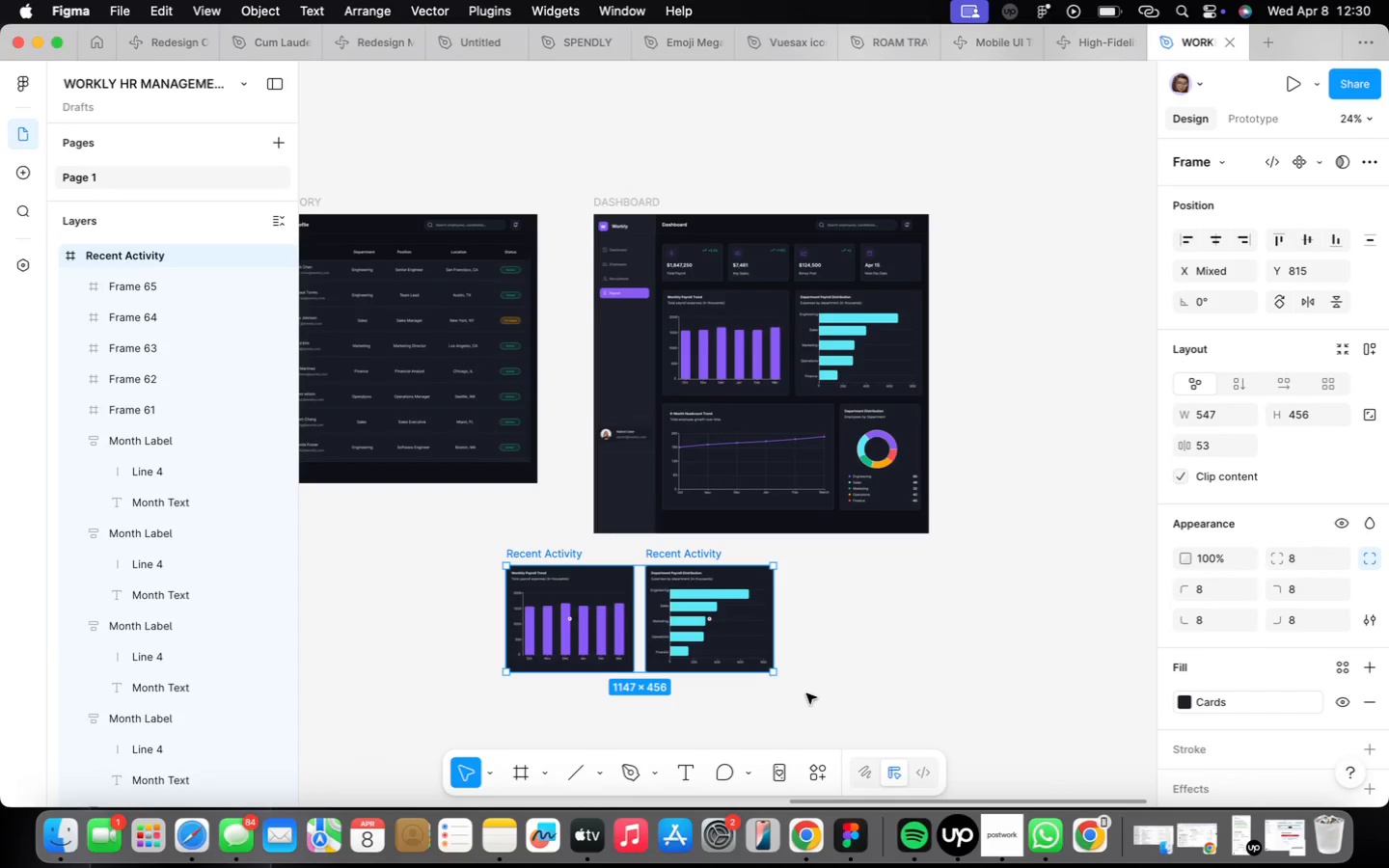 
key(Backspace)
 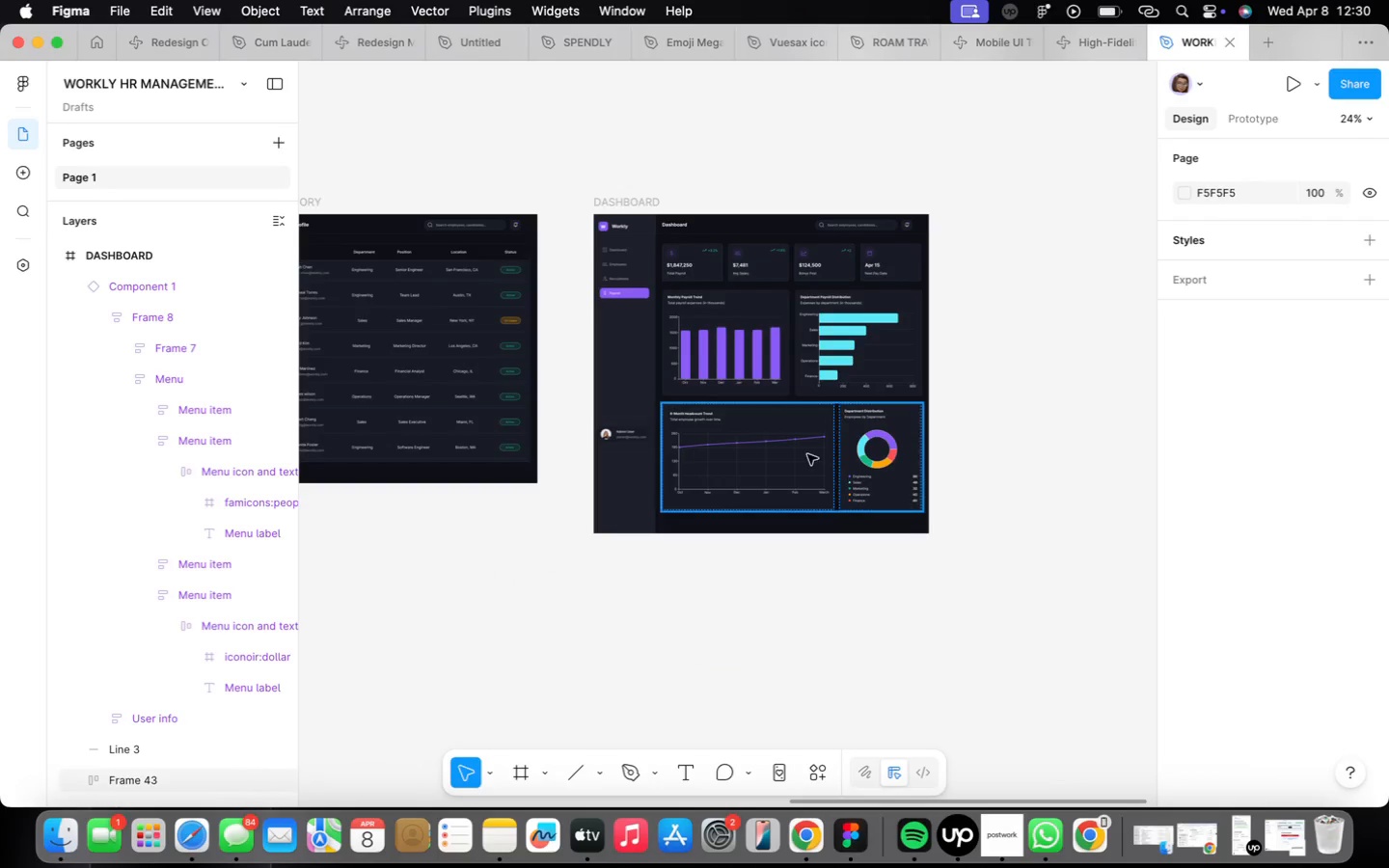 
left_click([807, 454])
 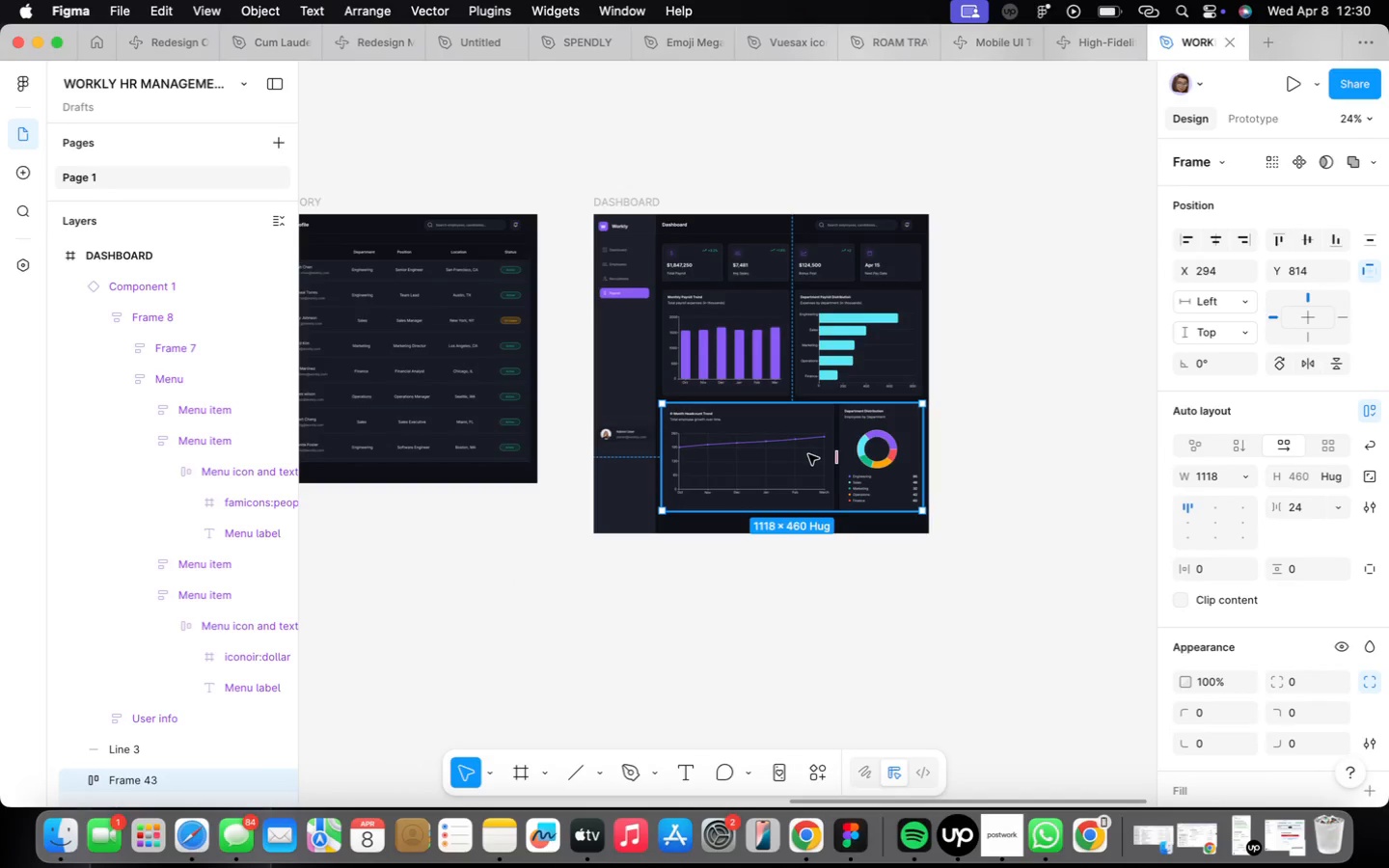 
key(Backspace)
 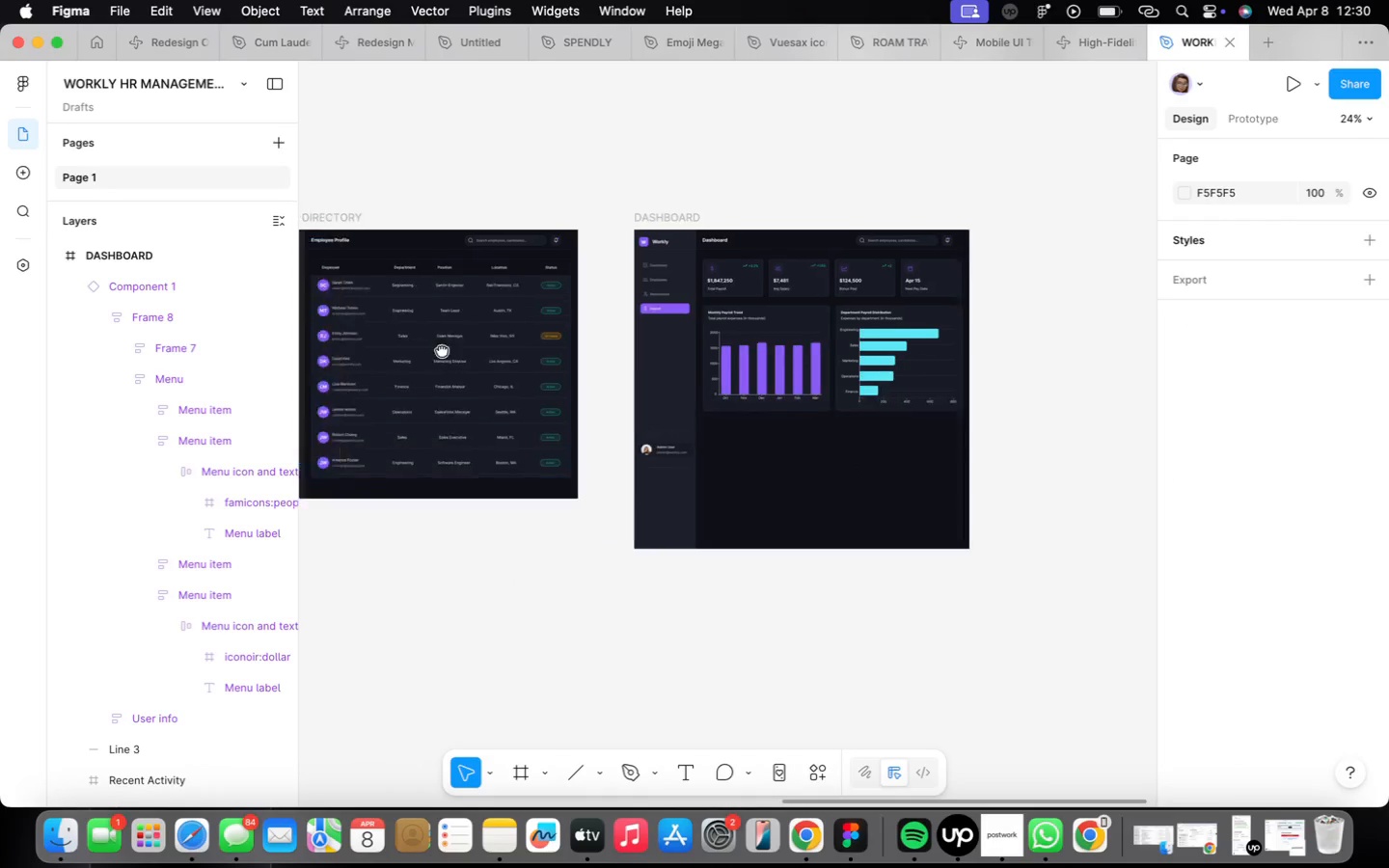 
left_click([542, 351])
 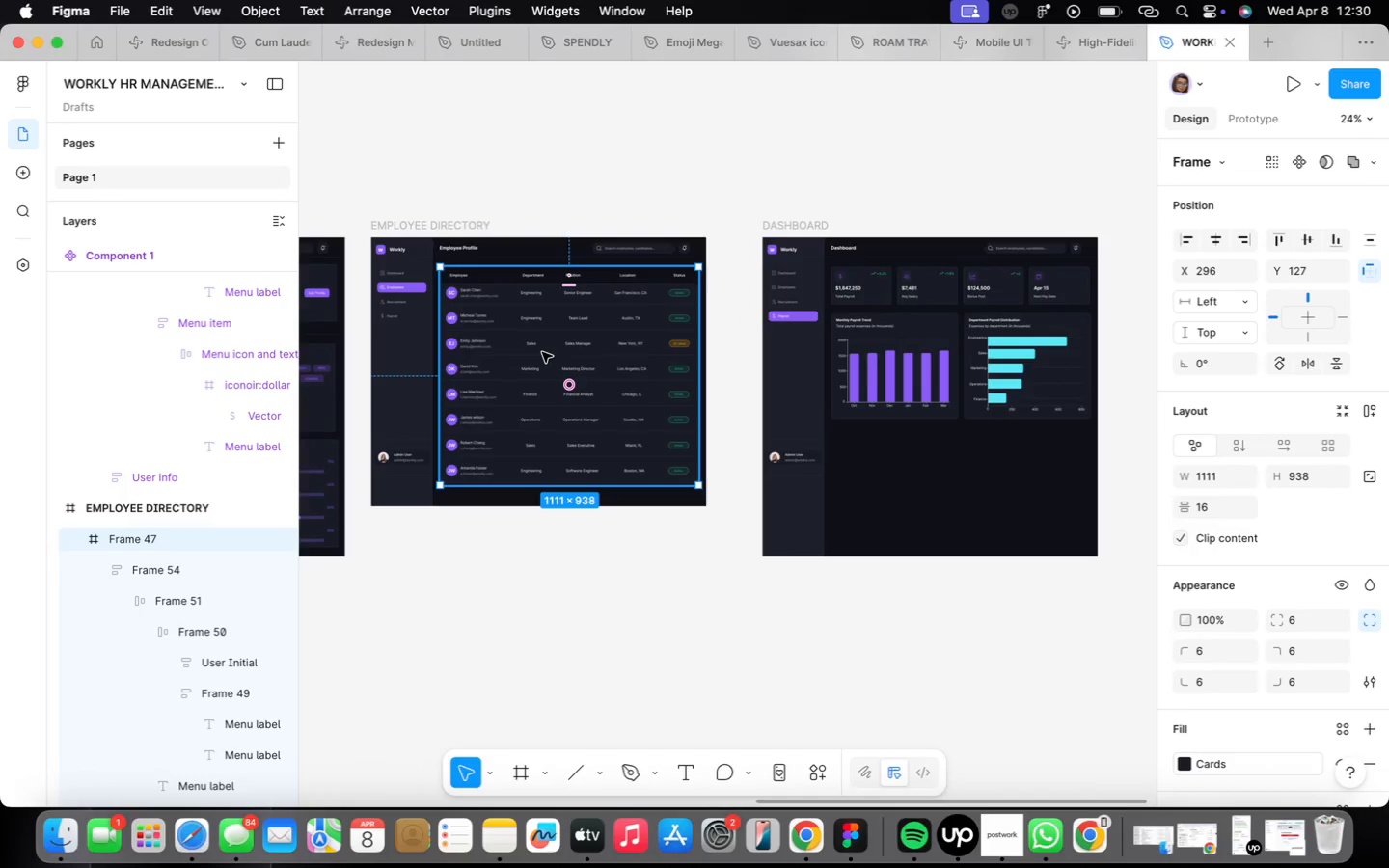 
left_click([541, 352])
 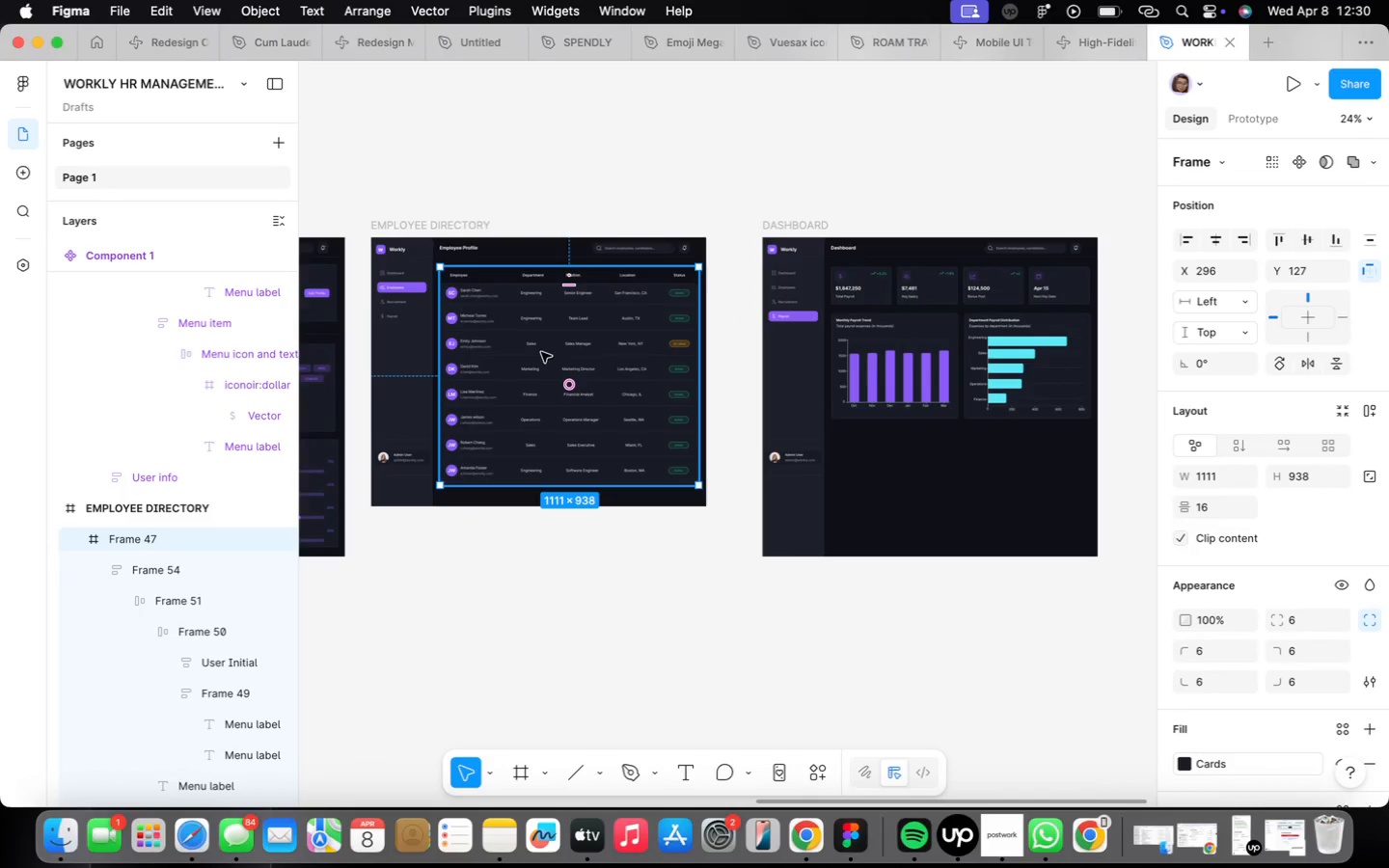 
hold_key(key=OptionLeft, duration=2.17)
left_click_drag(start_coordinate=[541, 352], to_coordinate=[928, 518])
 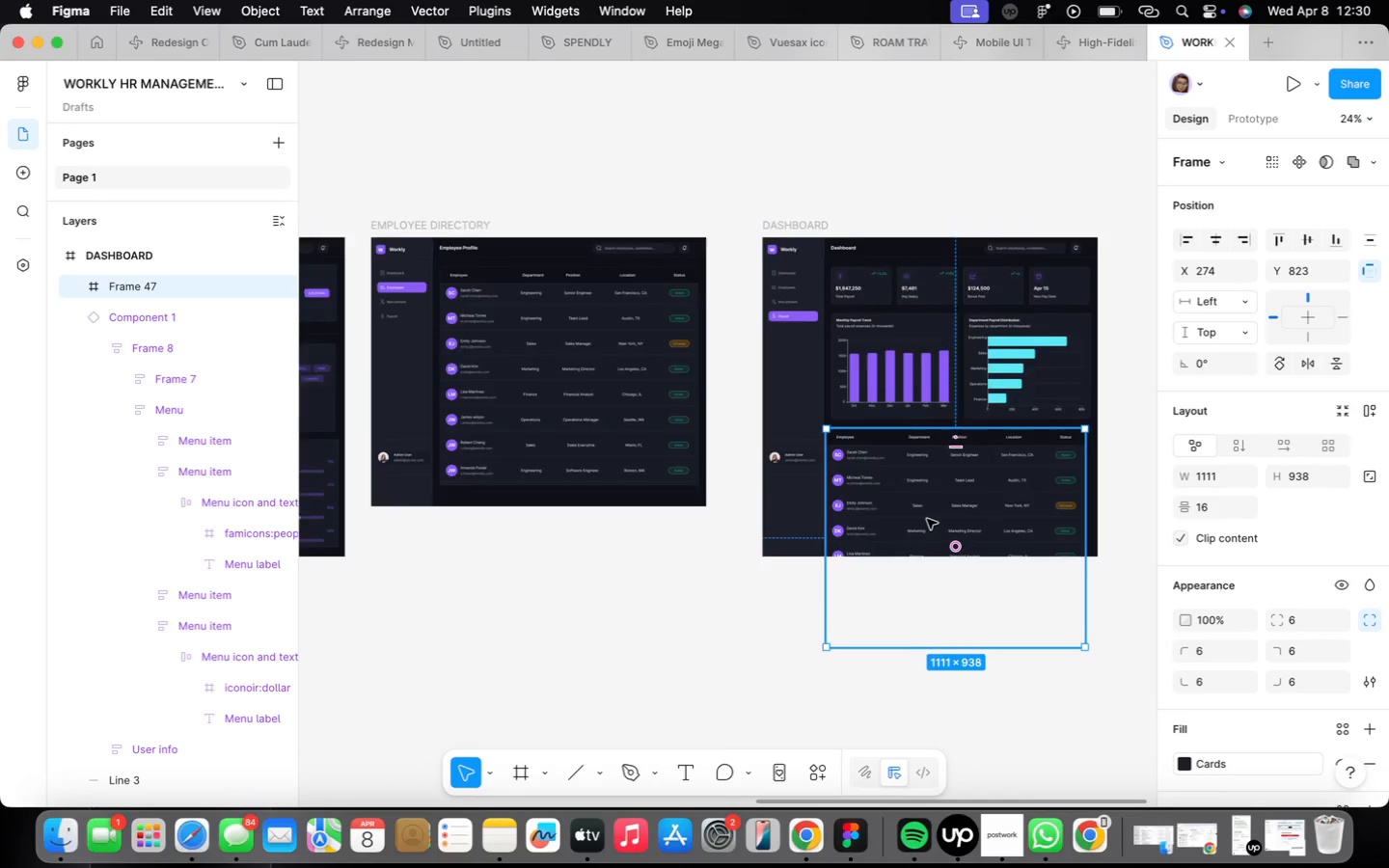 
left_click_drag(start_coordinate=[925, 516], to_coordinate=[935, 506])
 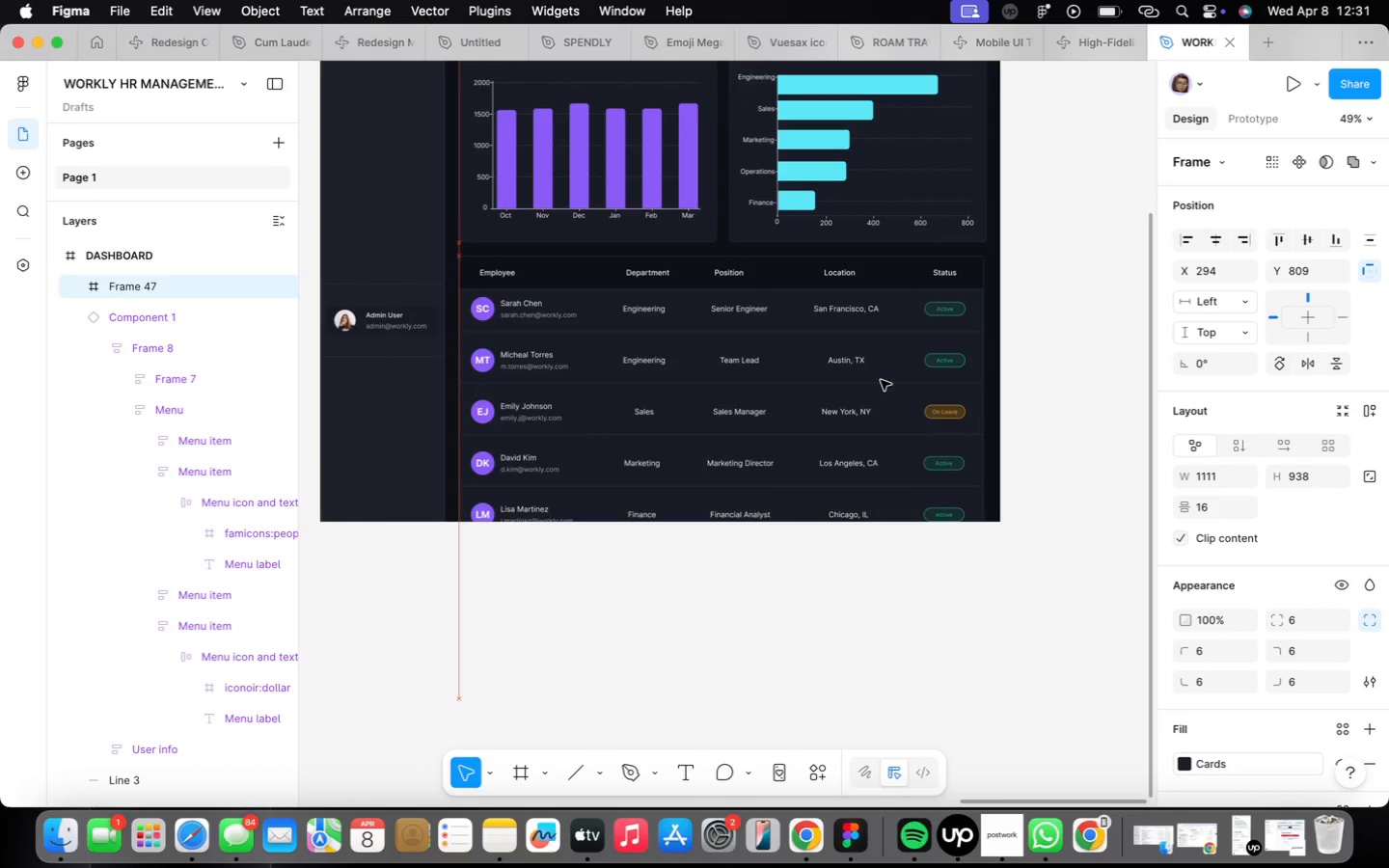 
scroll: coordinate [927, 519], scroll_direction: up, amount: 10.0
 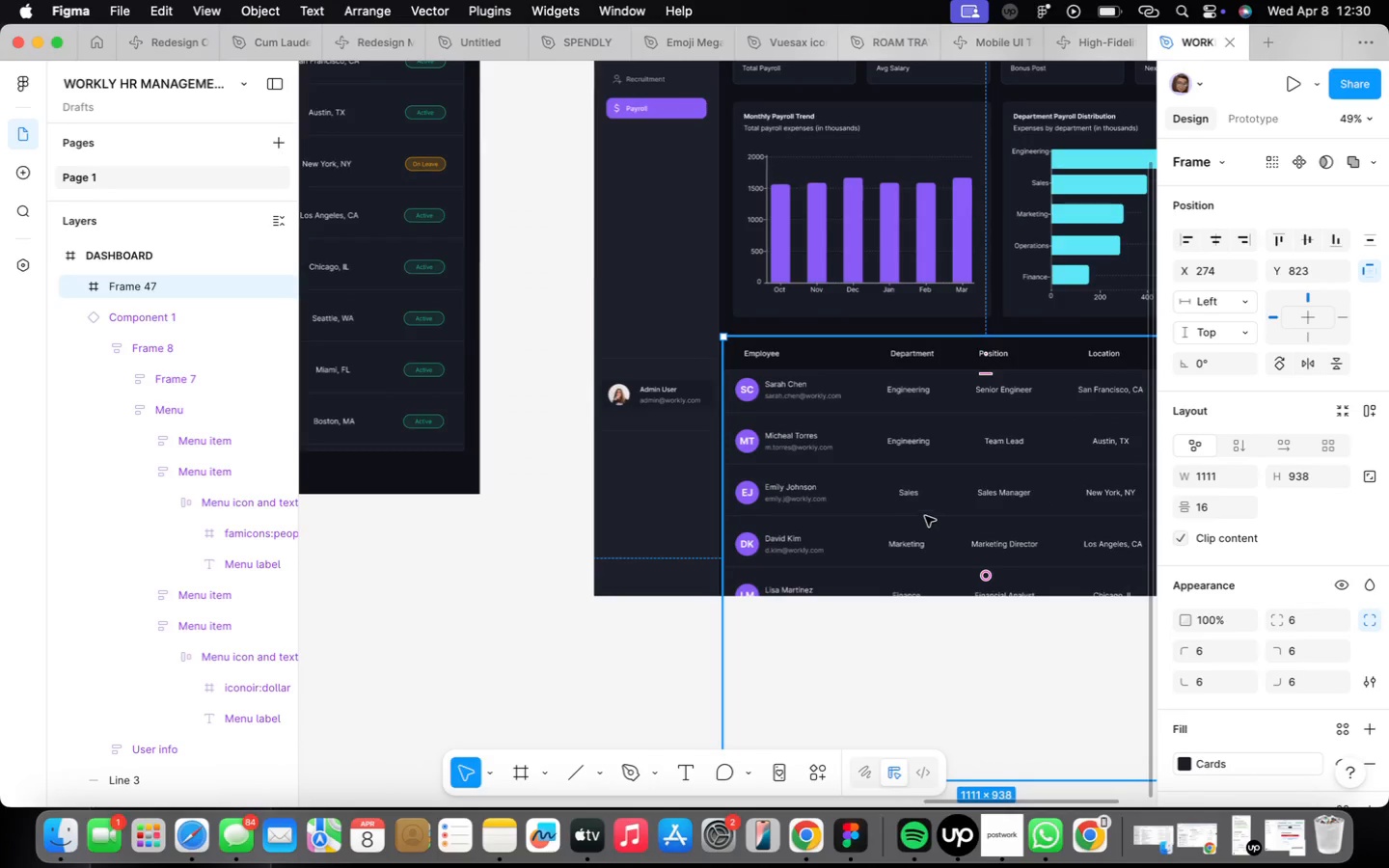 
wait(7.31)
 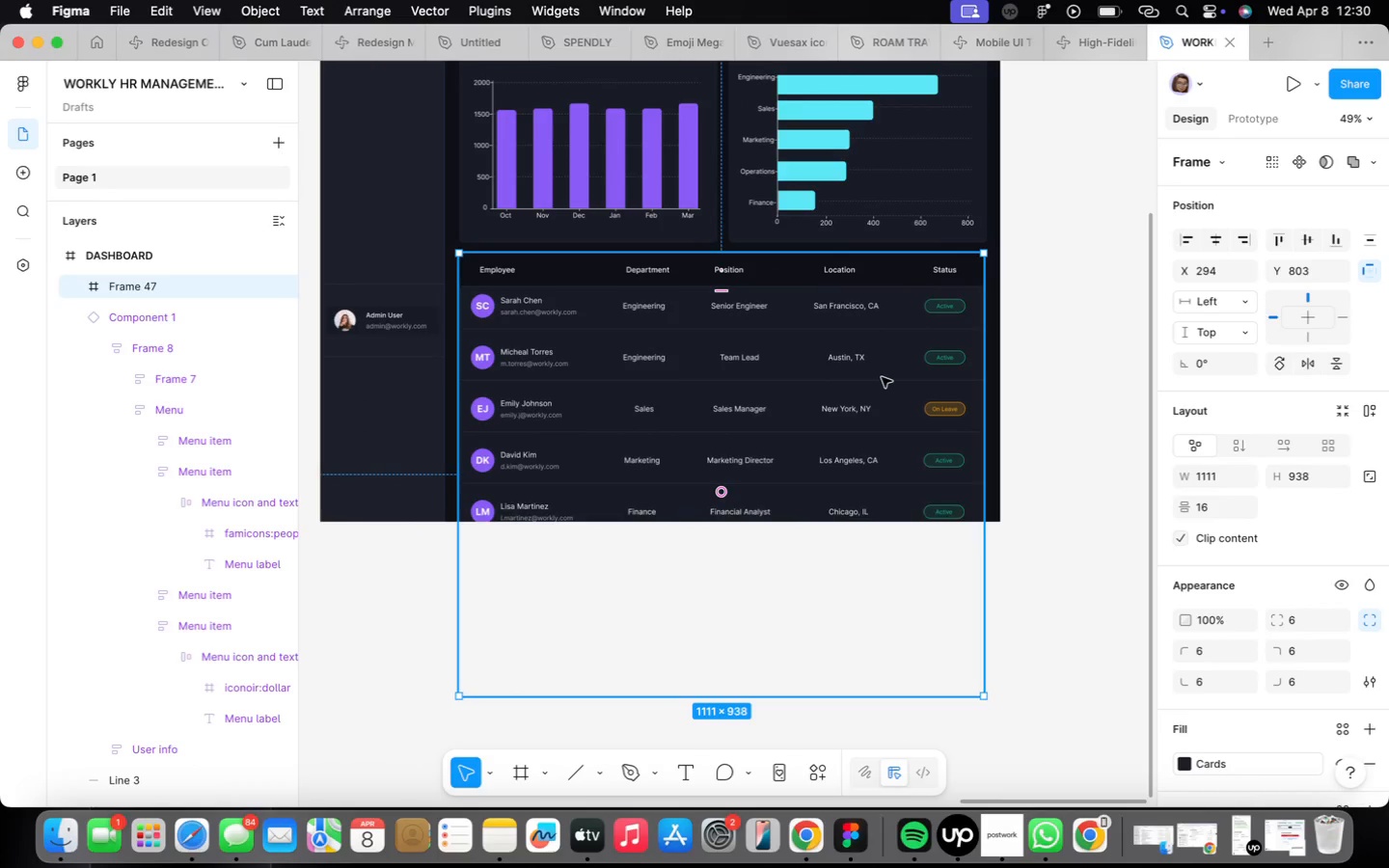 
scroll: coordinate [1071, 342], scroll_direction: up, amount: 14.0
 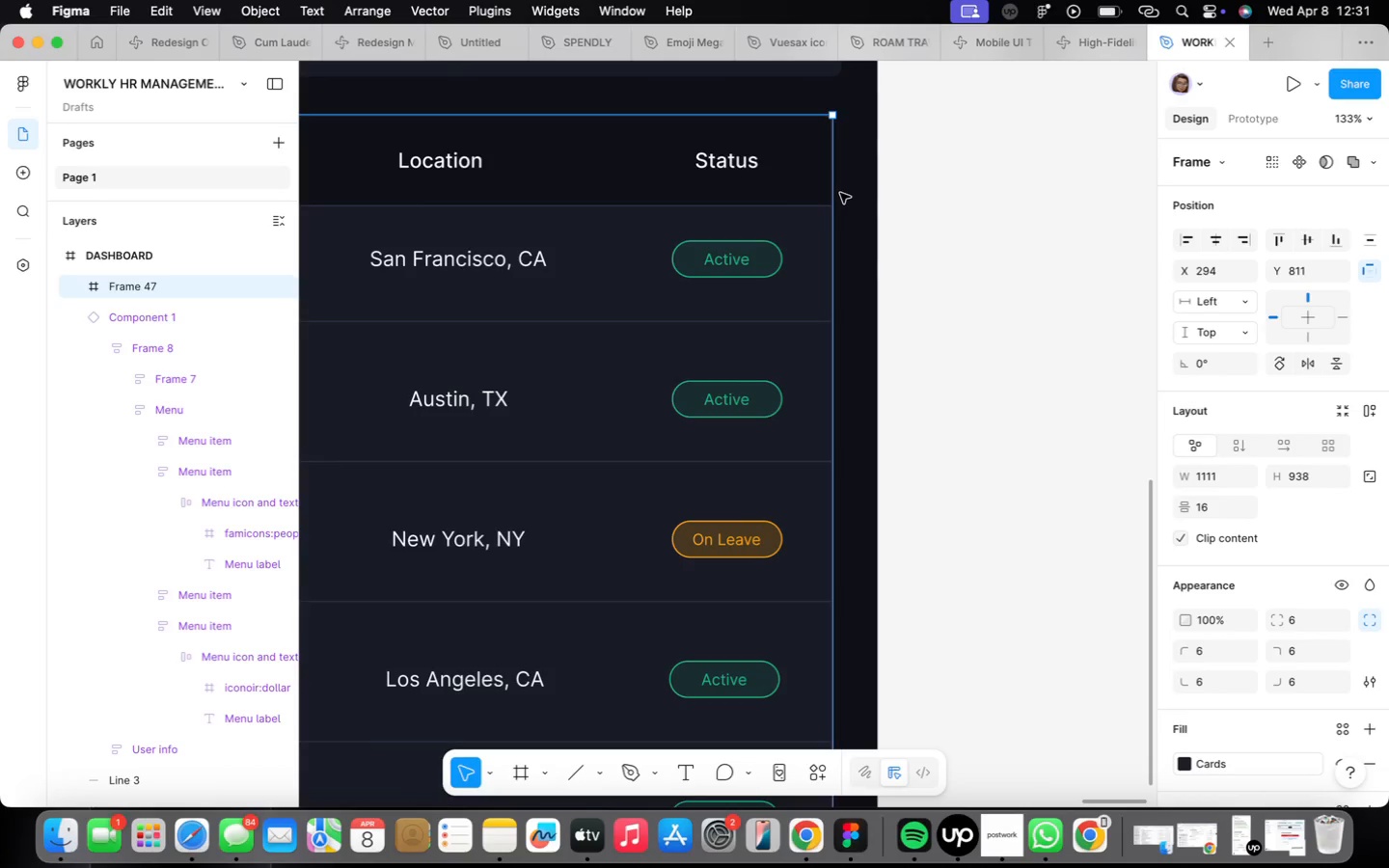 
left_click_drag(start_coordinate=[834, 191], to_coordinate=[846, 194])
 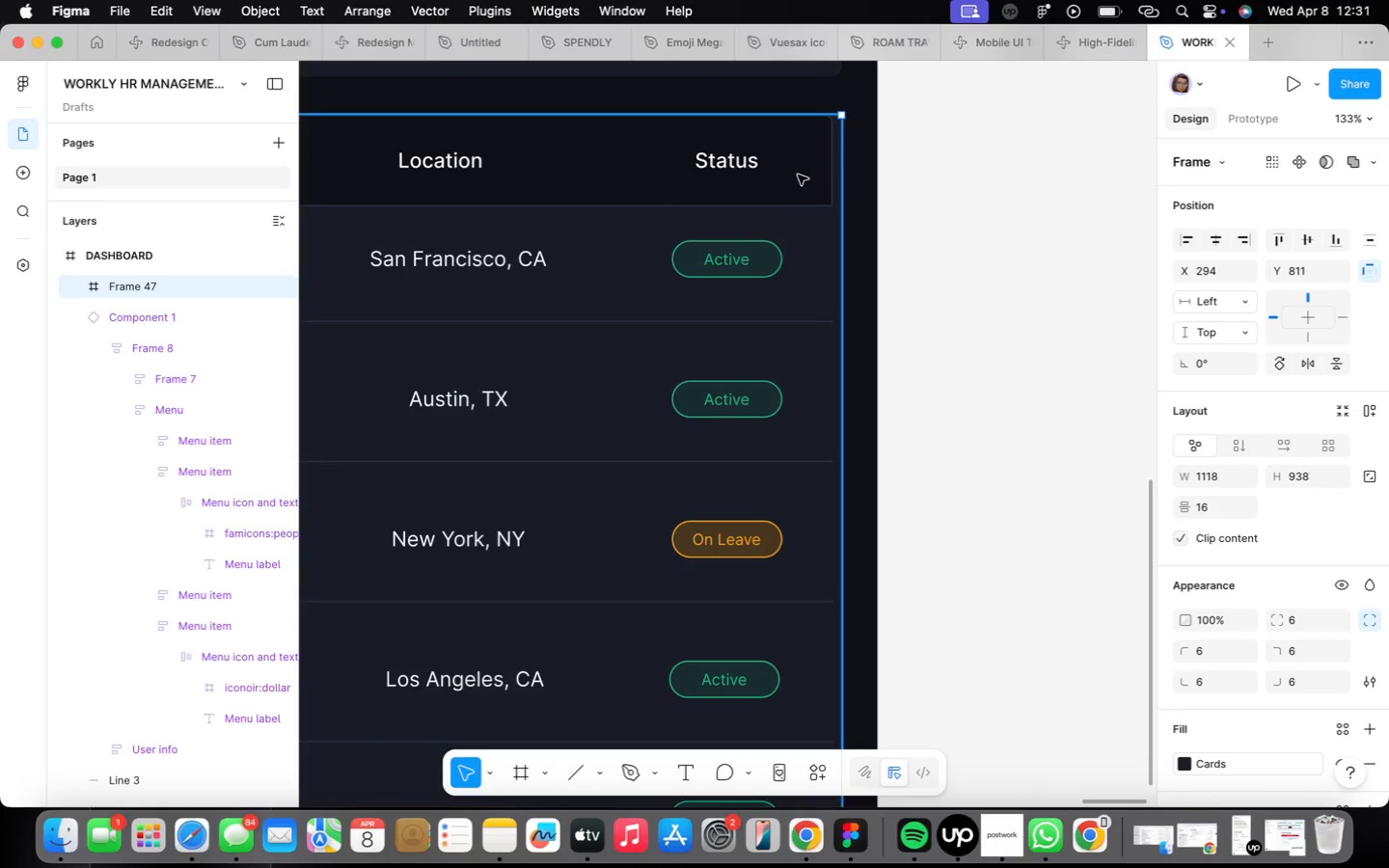 
double_click([799, 168])
 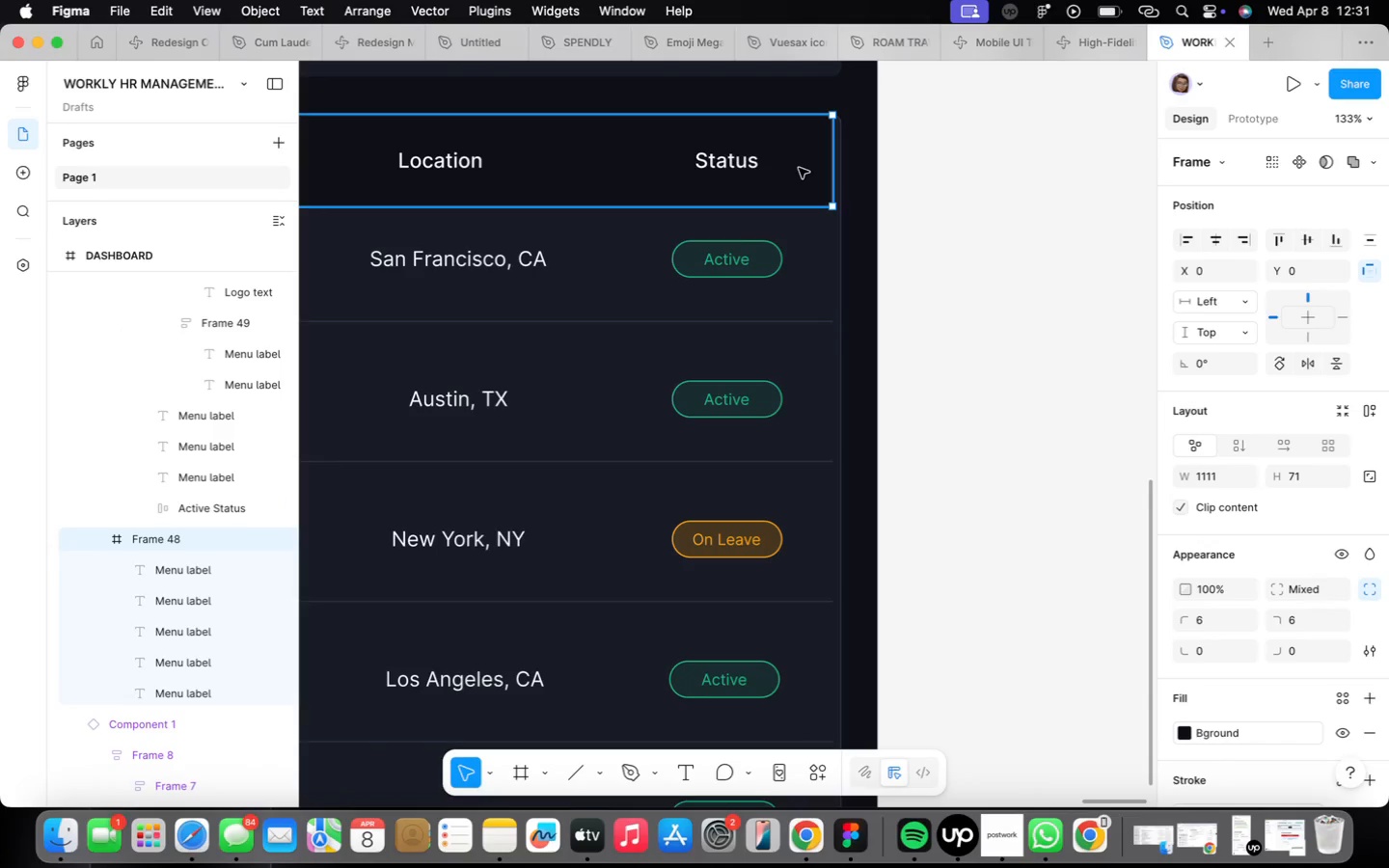 
triple_click([799, 168])
 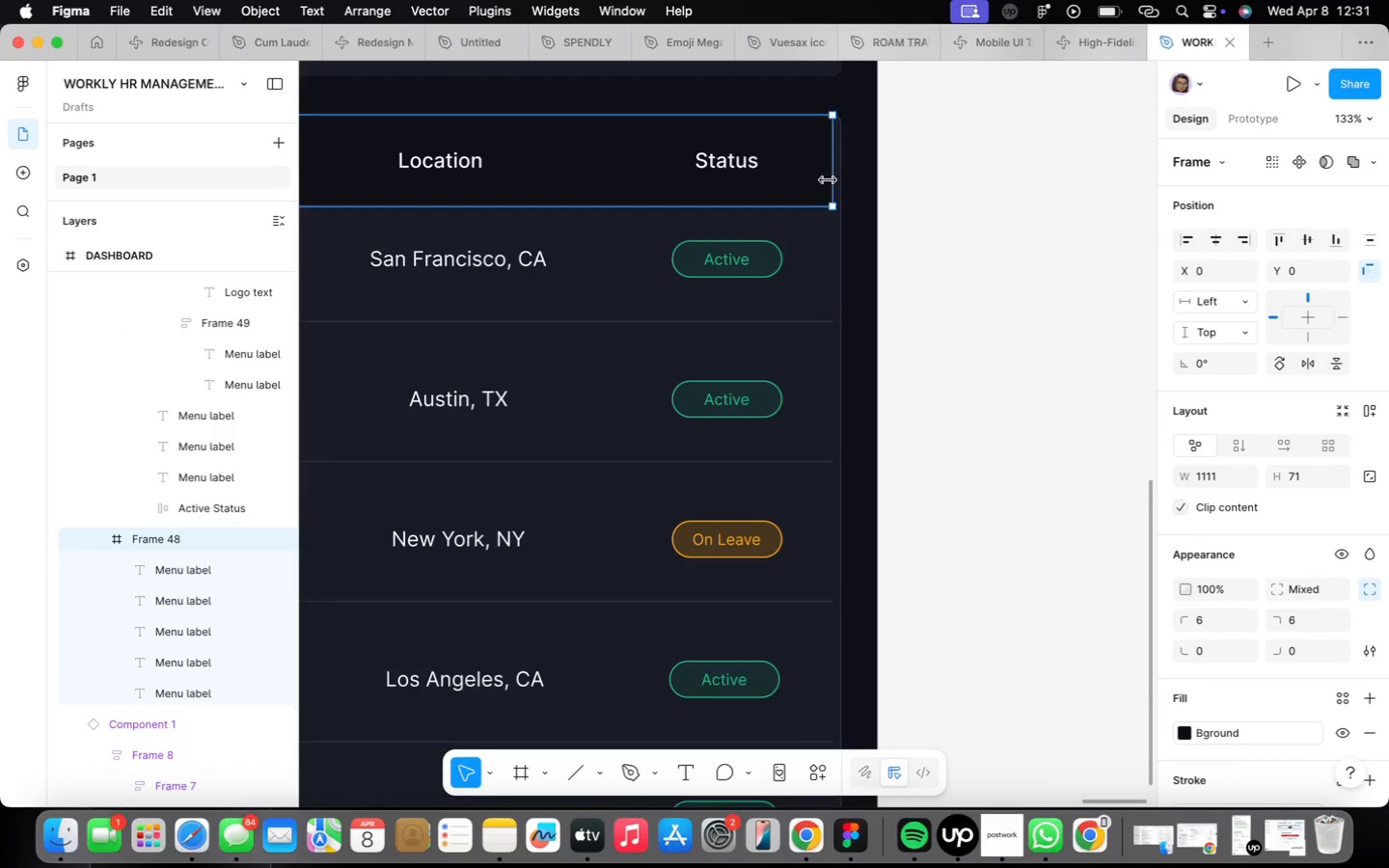 
left_click_drag(start_coordinate=[831, 181], to_coordinate=[838, 186])
 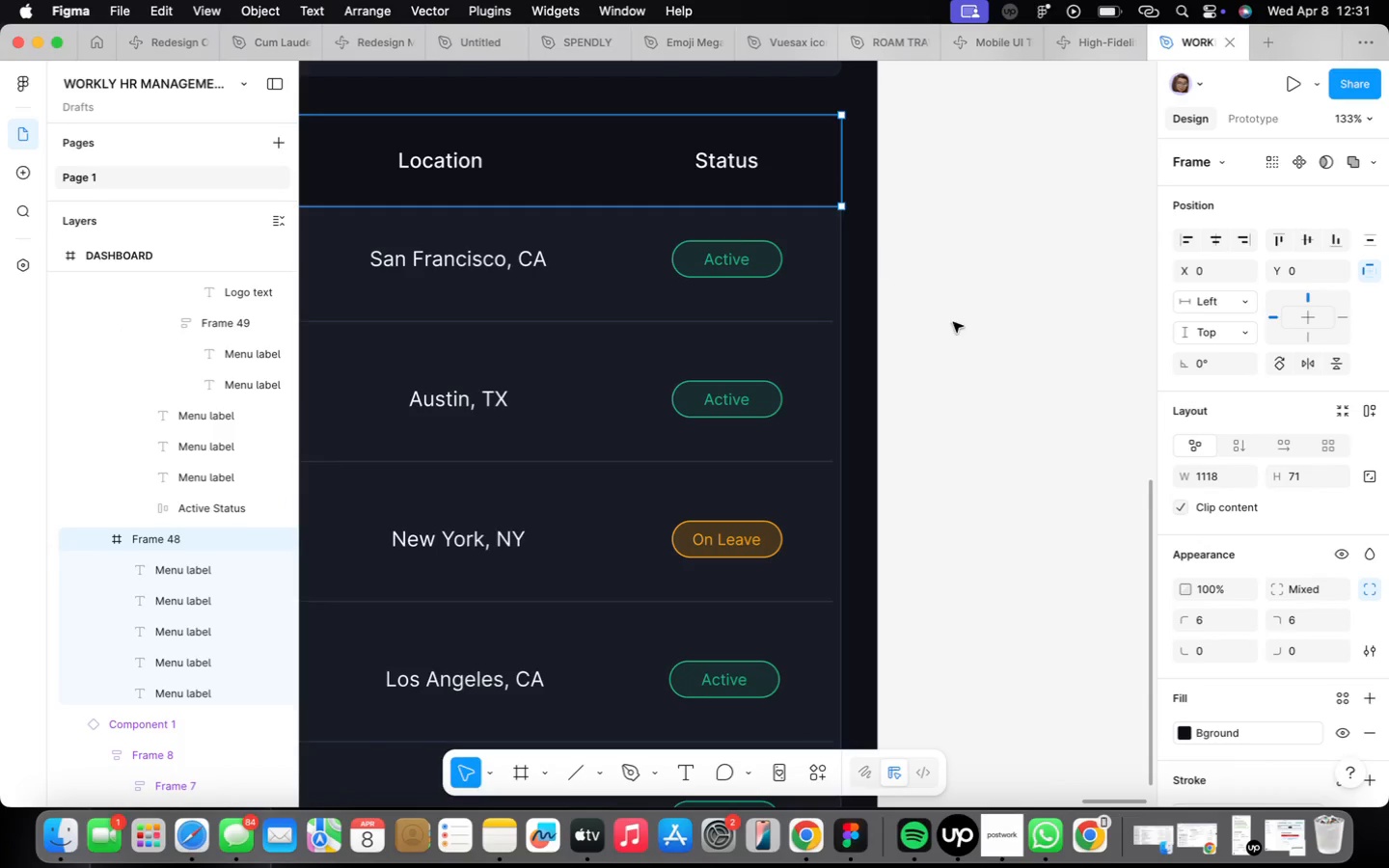 
left_click([957, 325])
 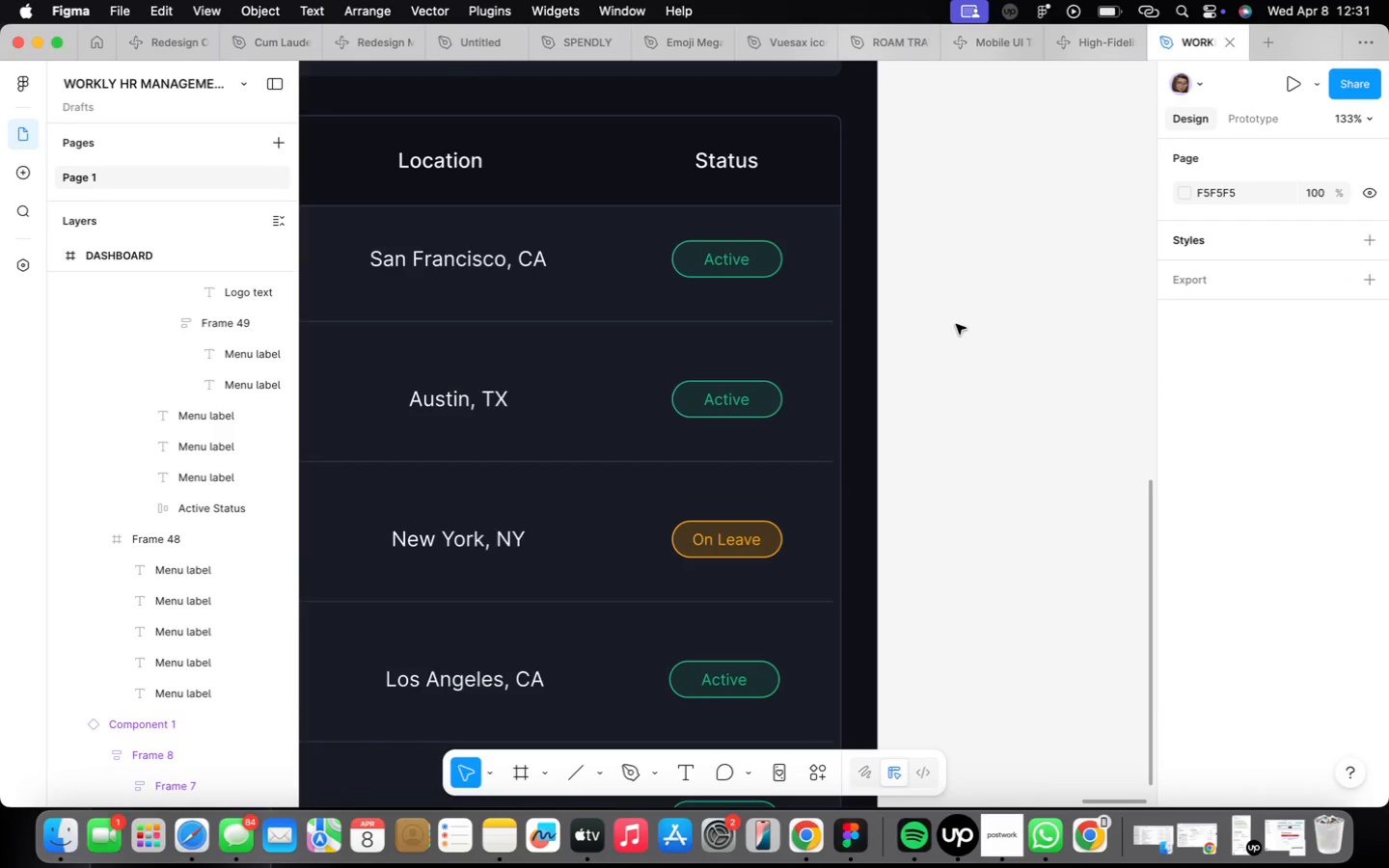 
scroll: coordinate [658, 496], scroll_direction: down, amount: 22.0
 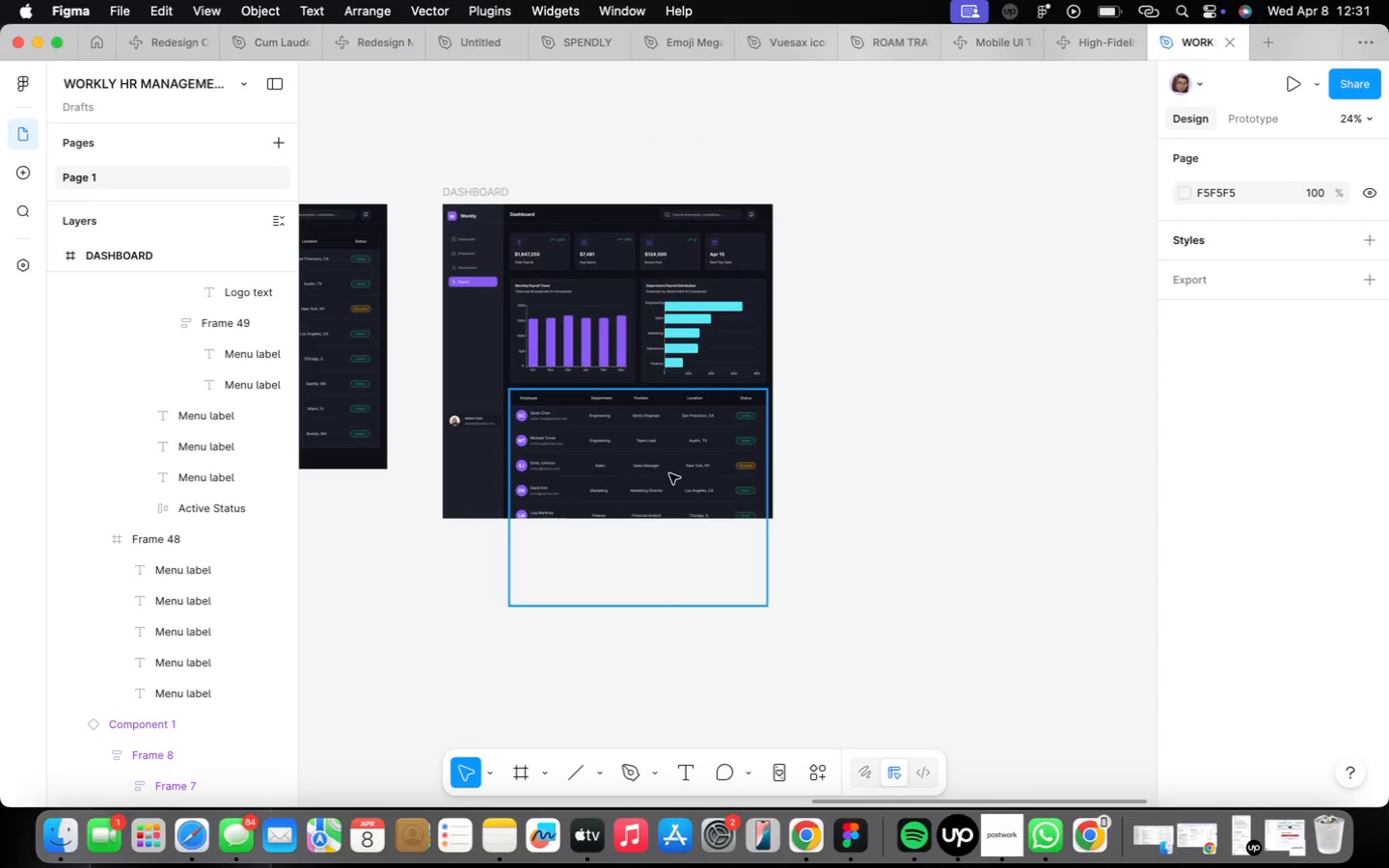 
left_click([488, 188])
 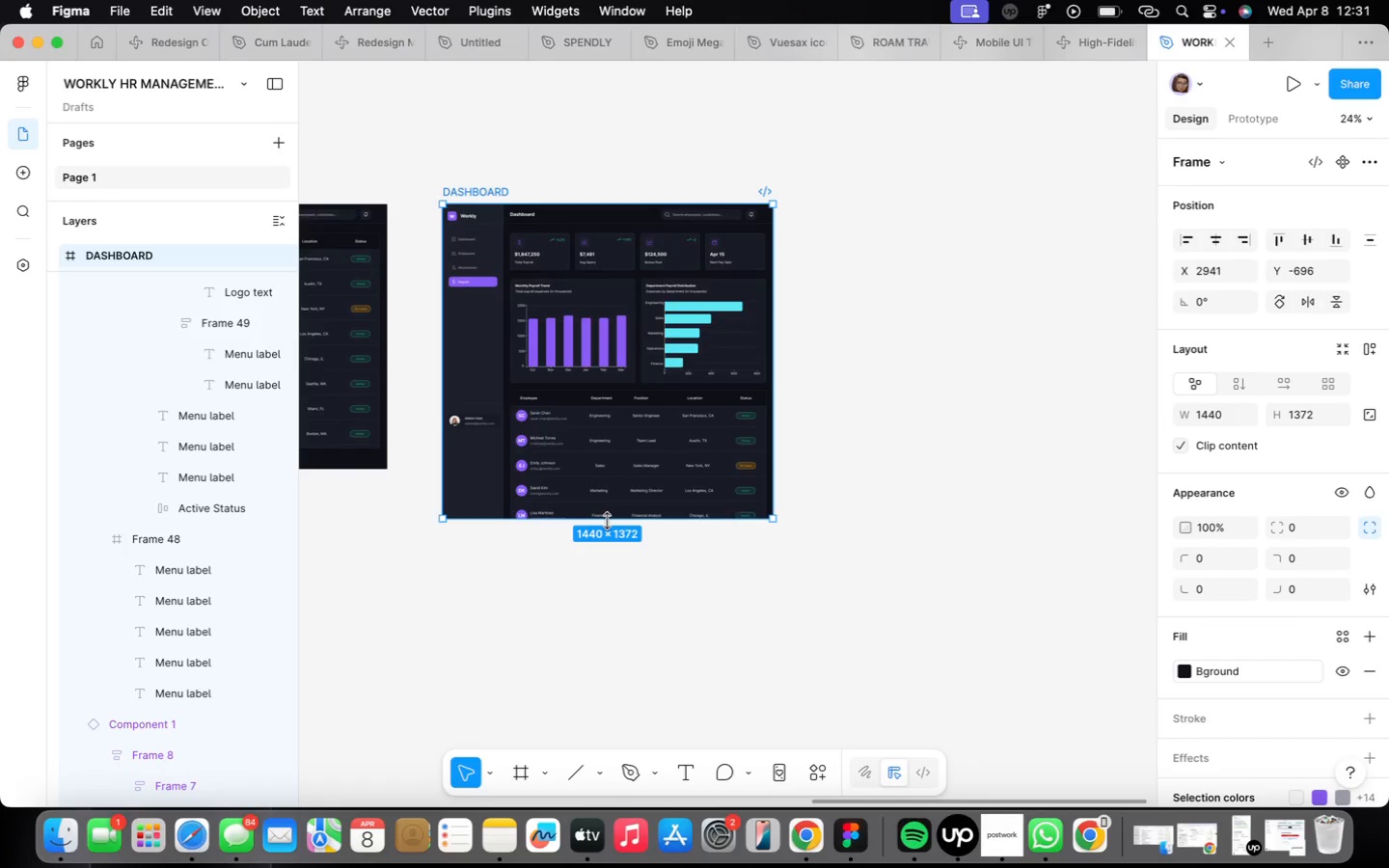 
left_click_drag(start_coordinate=[610, 523], to_coordinate=[601, 621])
 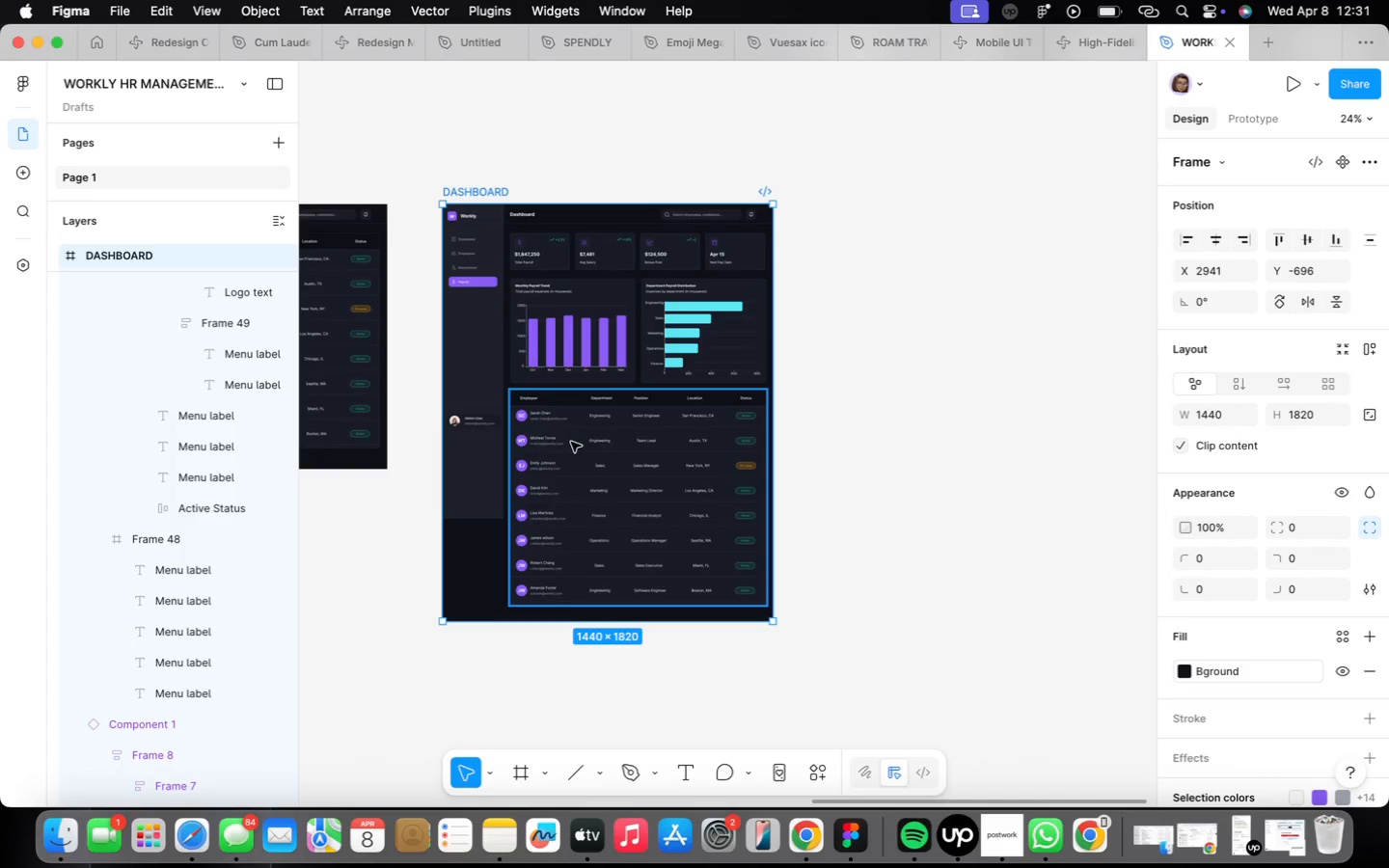 
scroll: coordinate [573, 438], scroll_direction: up, amount: 5.0
 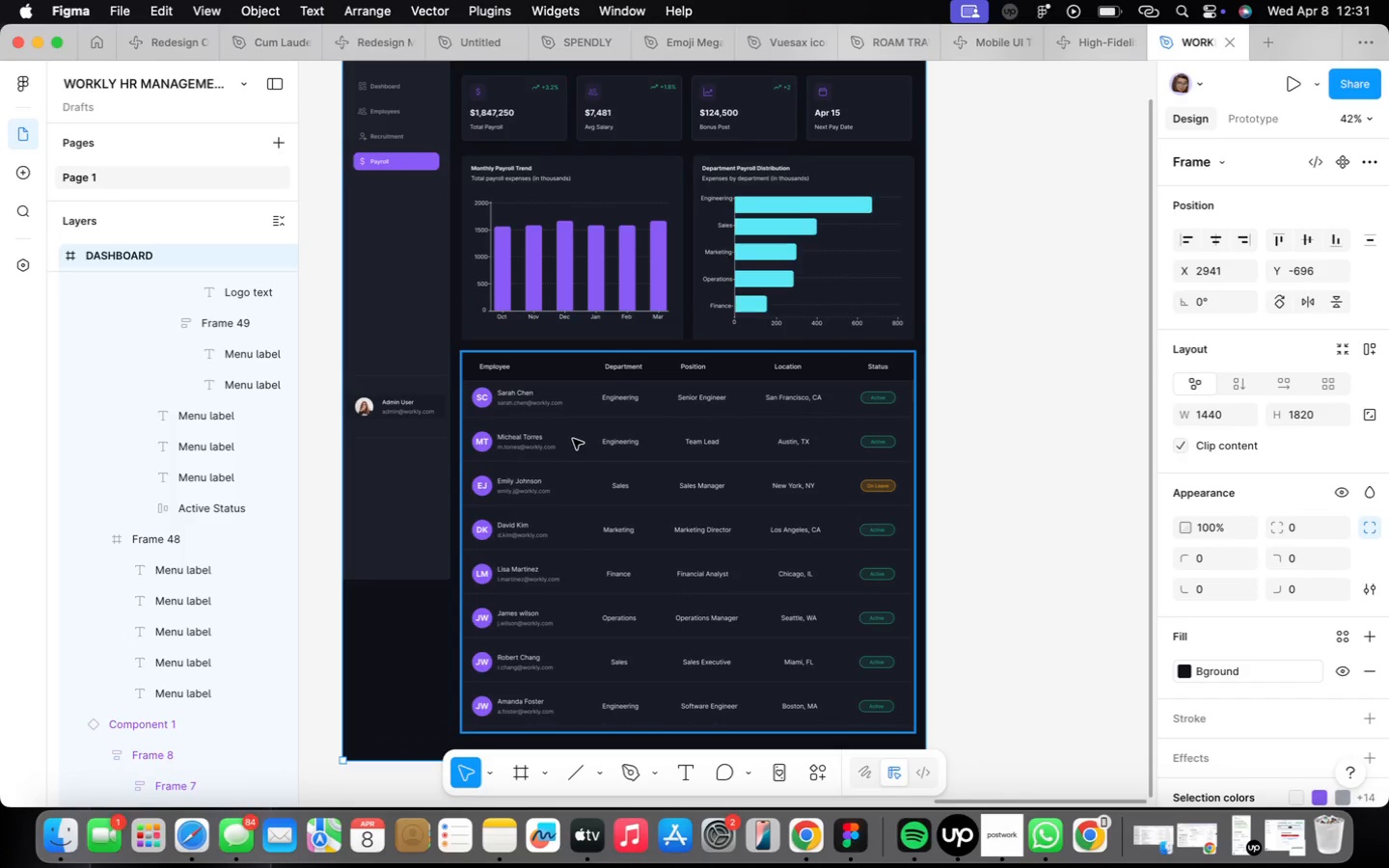 
wait(7.13)
 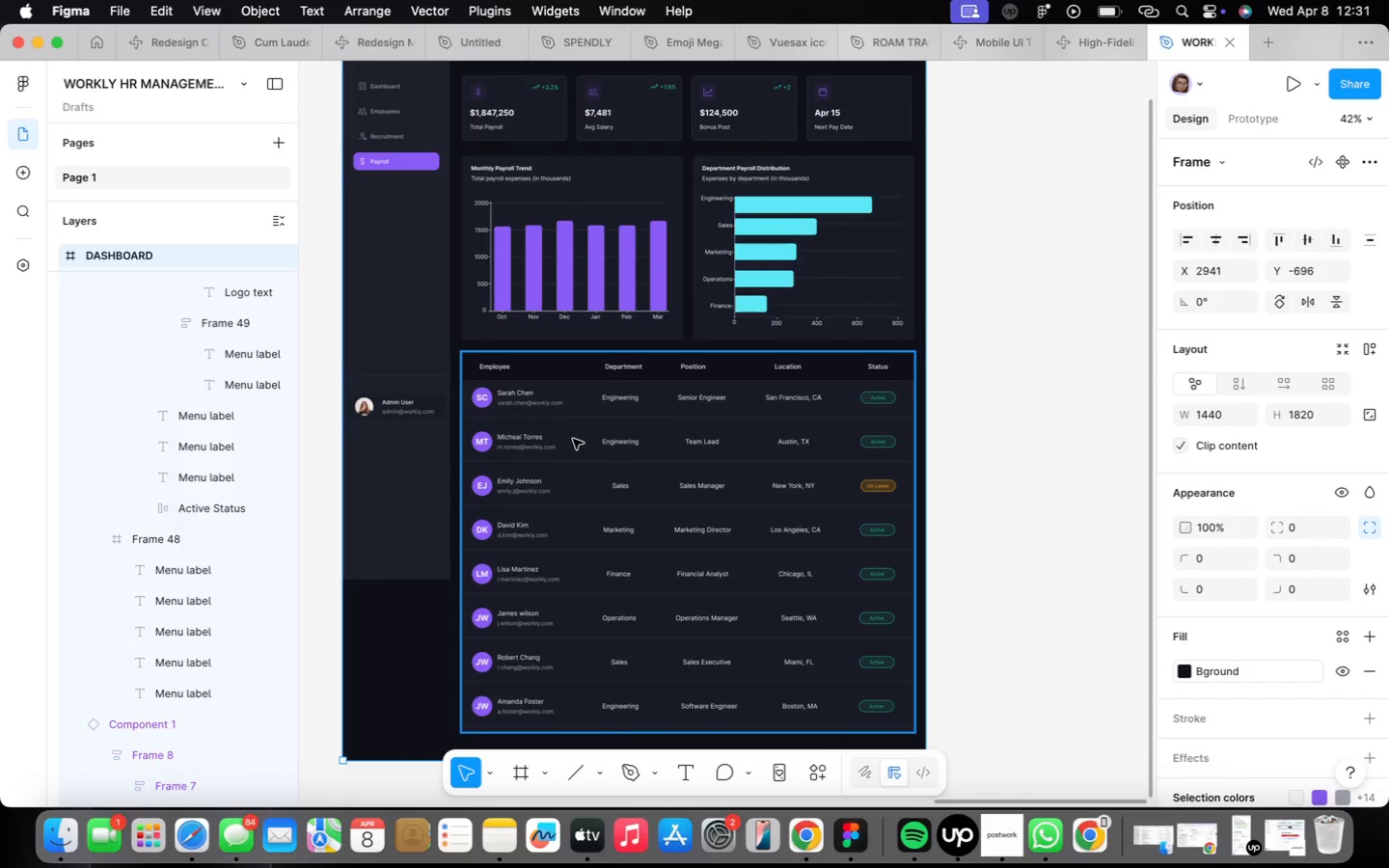 
double_click([573, 369])
 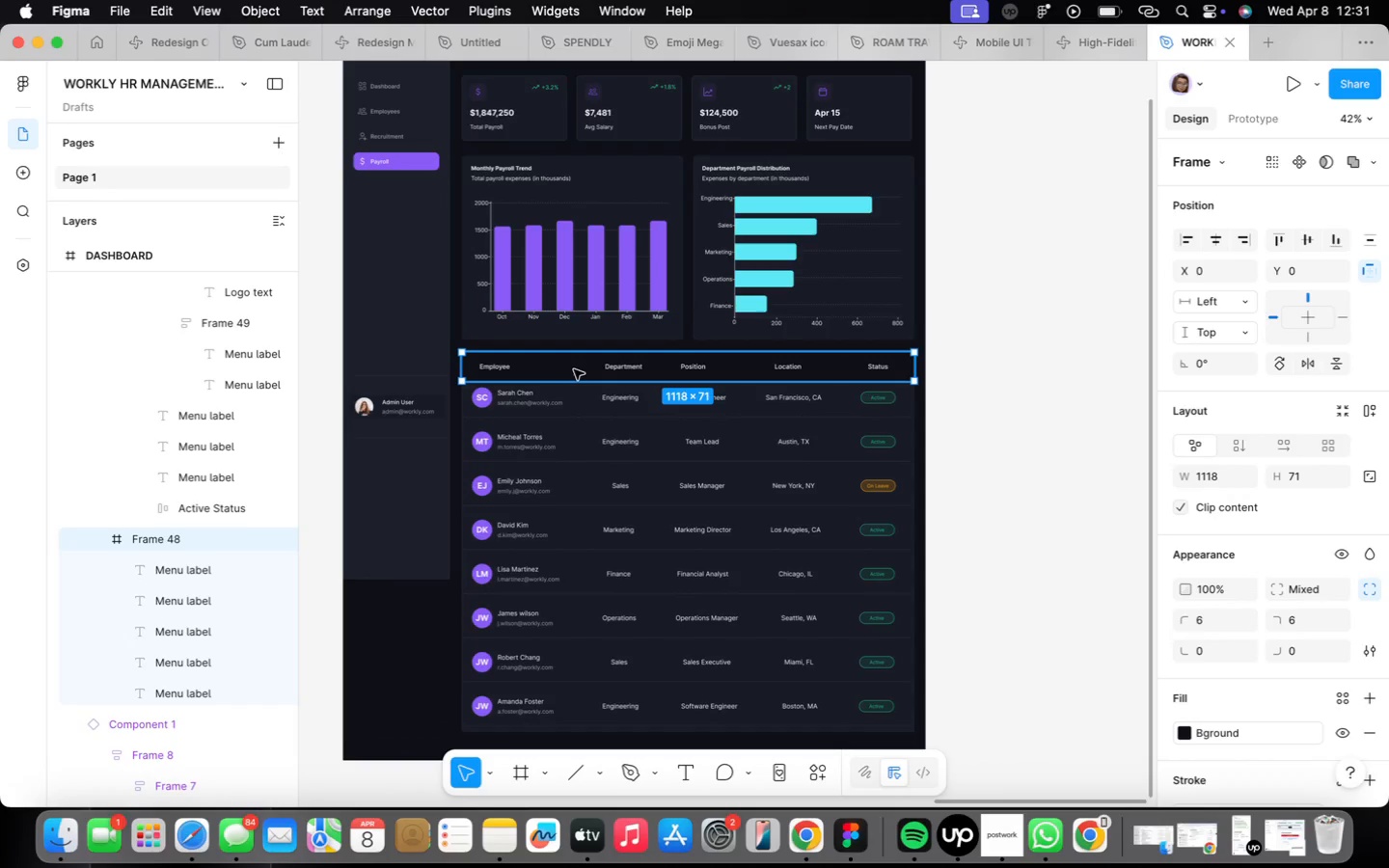 
left_click_drag(start_coordinate=[574, 369], to_coordinate=[1051, 433])
 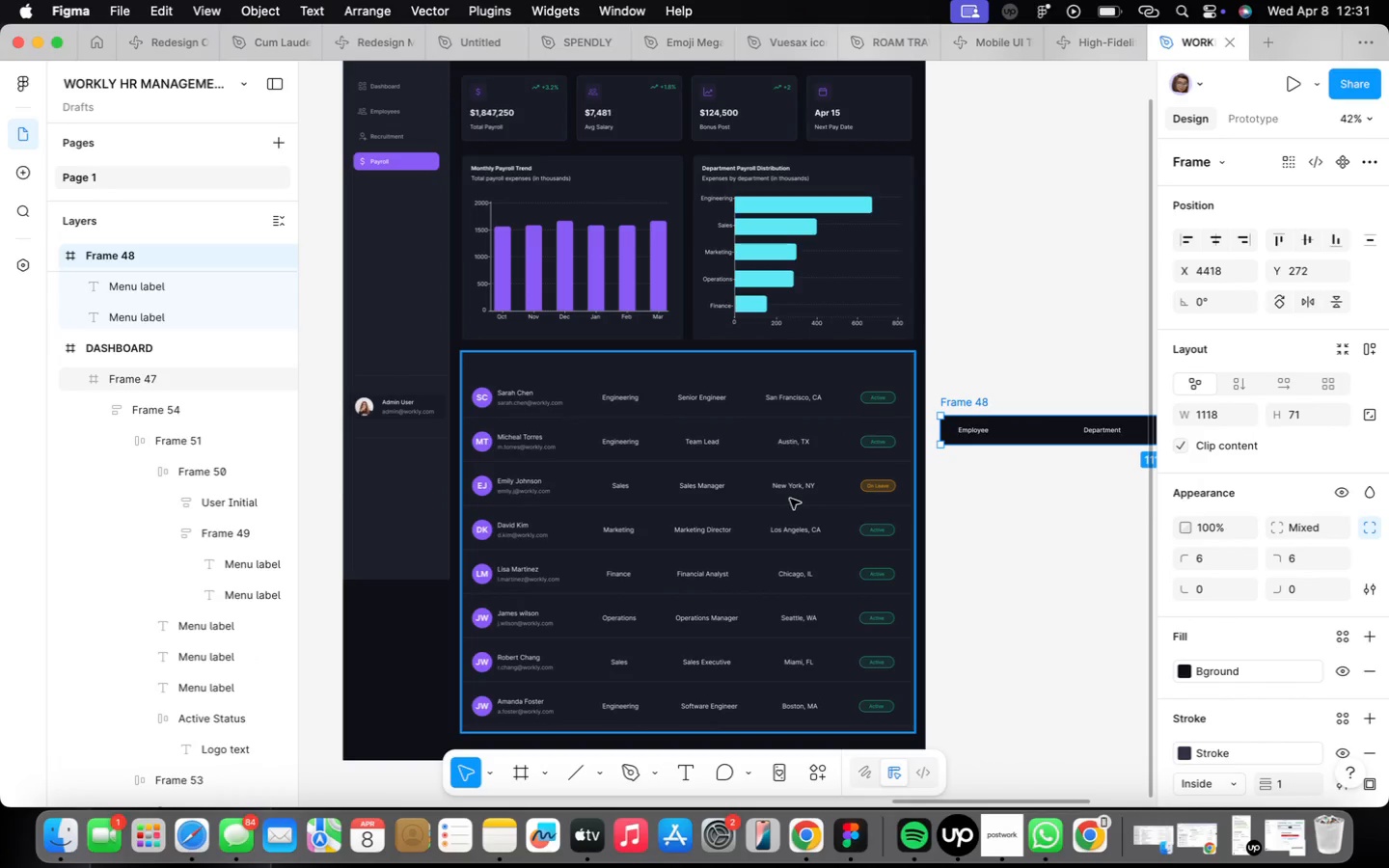 
double_click([790, 498])
 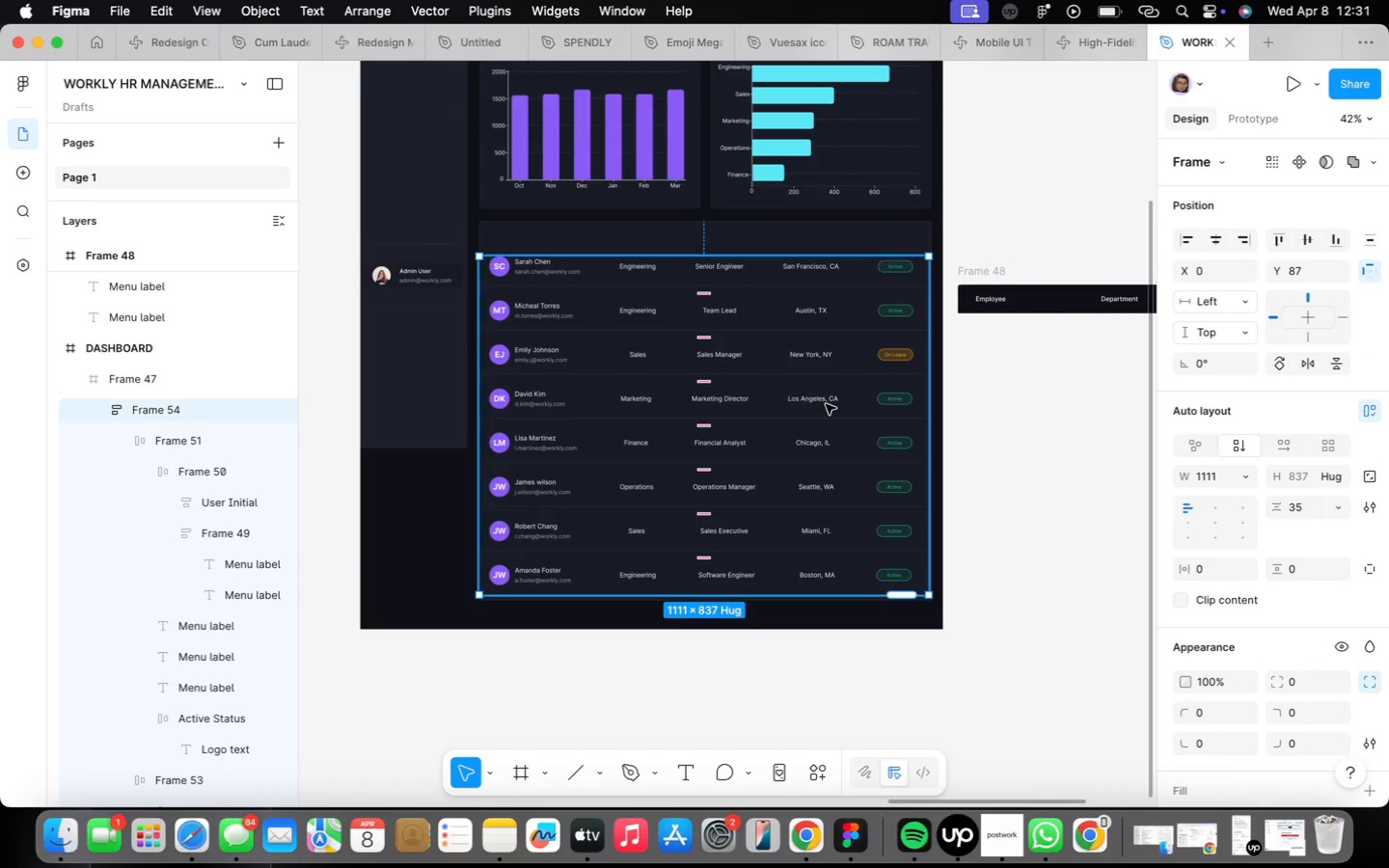 
left_click_drag(start_coordinate=[771, 428], to_coordinate=[1082, 531])
 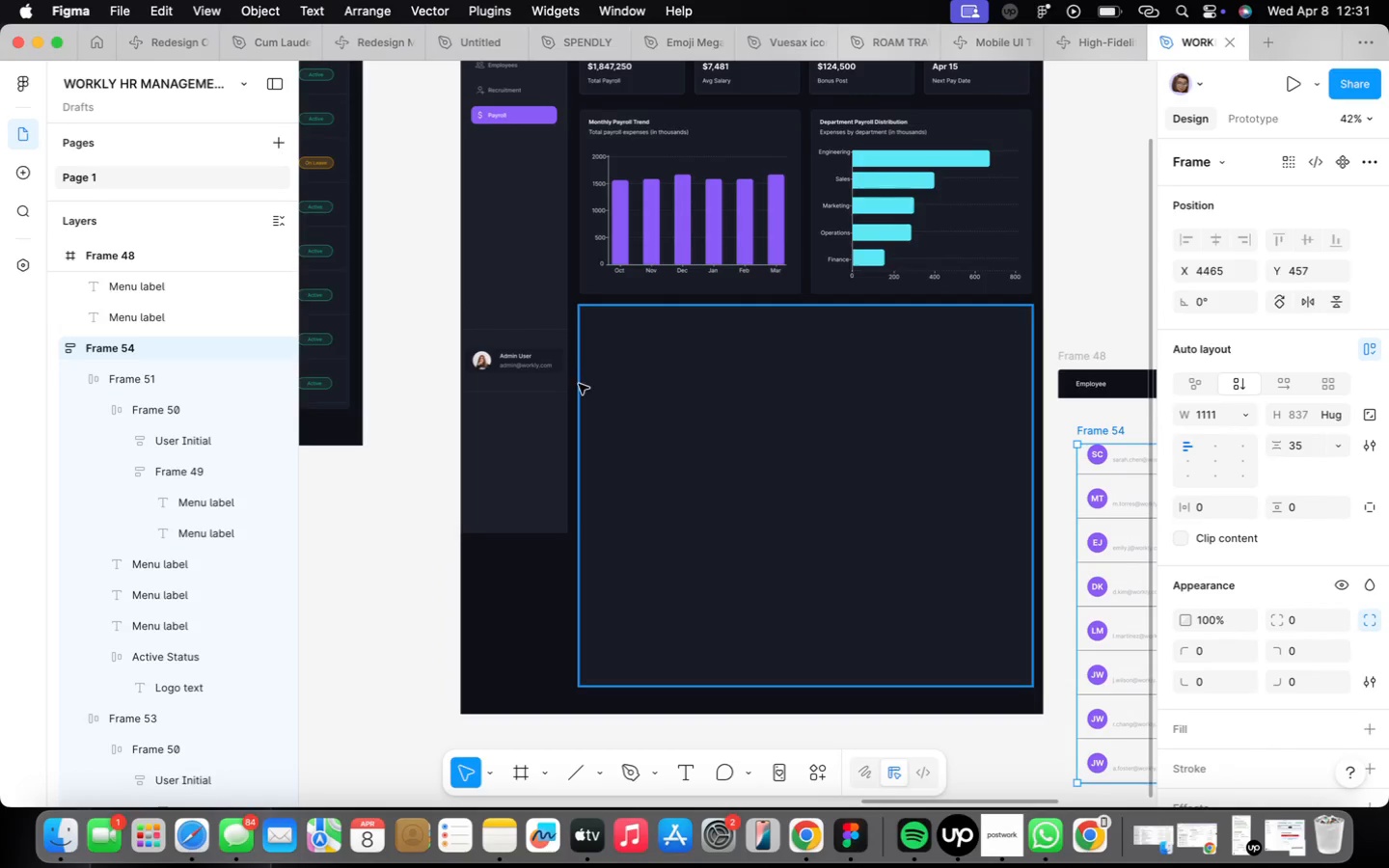 
wait(5.67)
 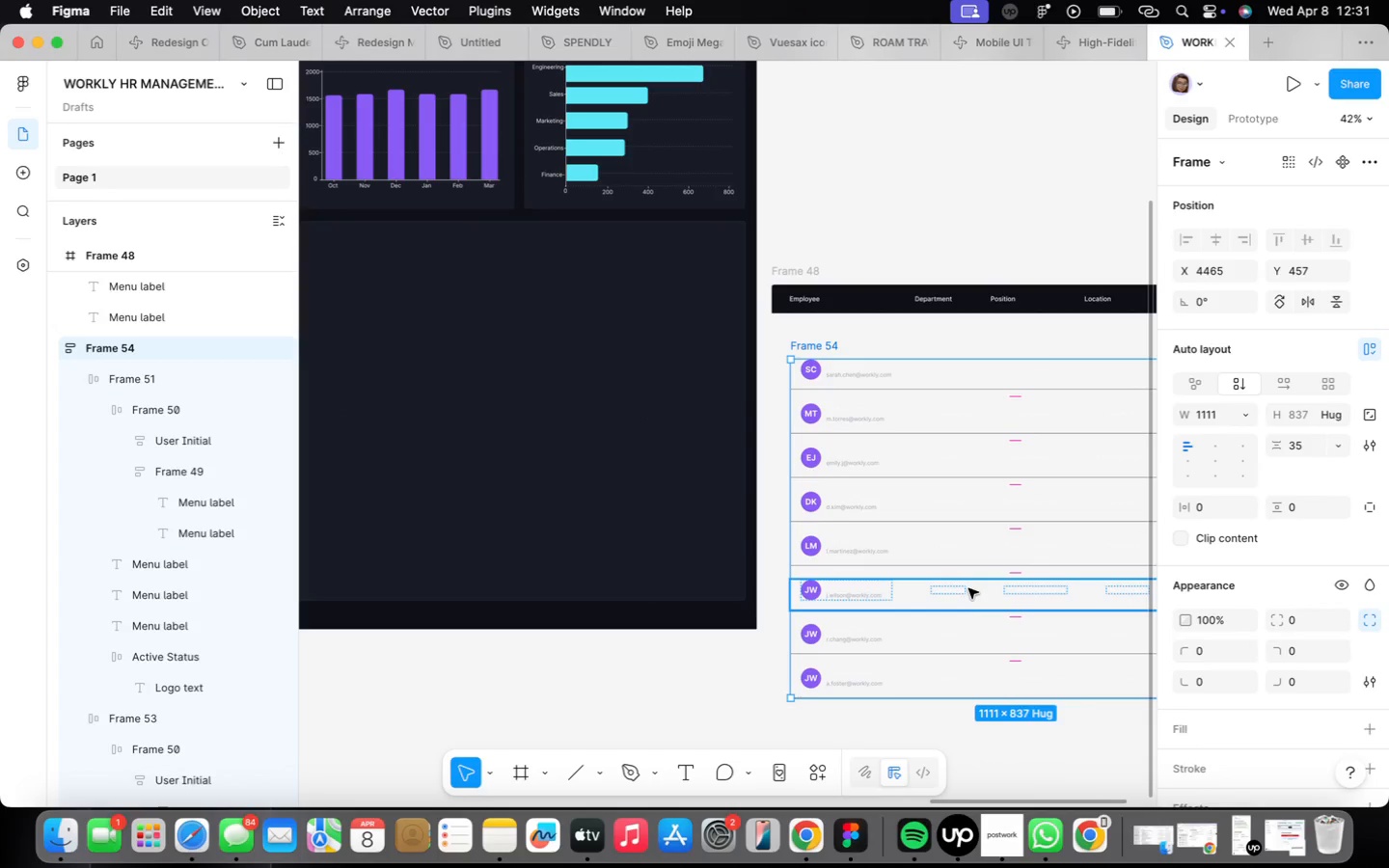 
left_click_drag(start_coordinate=[1072, 358], to_coordinate=[588, 333])
 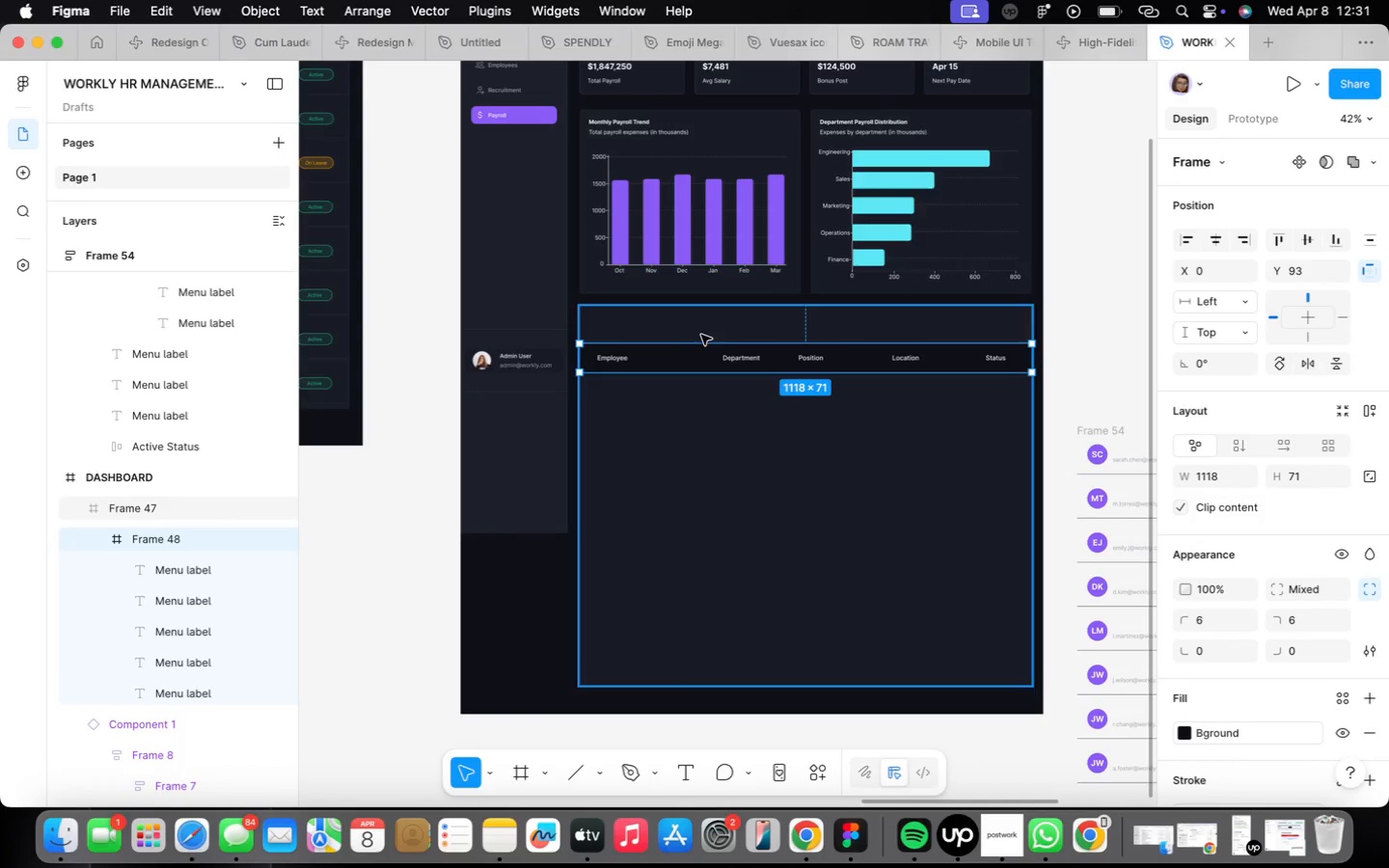 
scroll: coordinate [685, 342], scroll_direction: up, amount: 7.0
 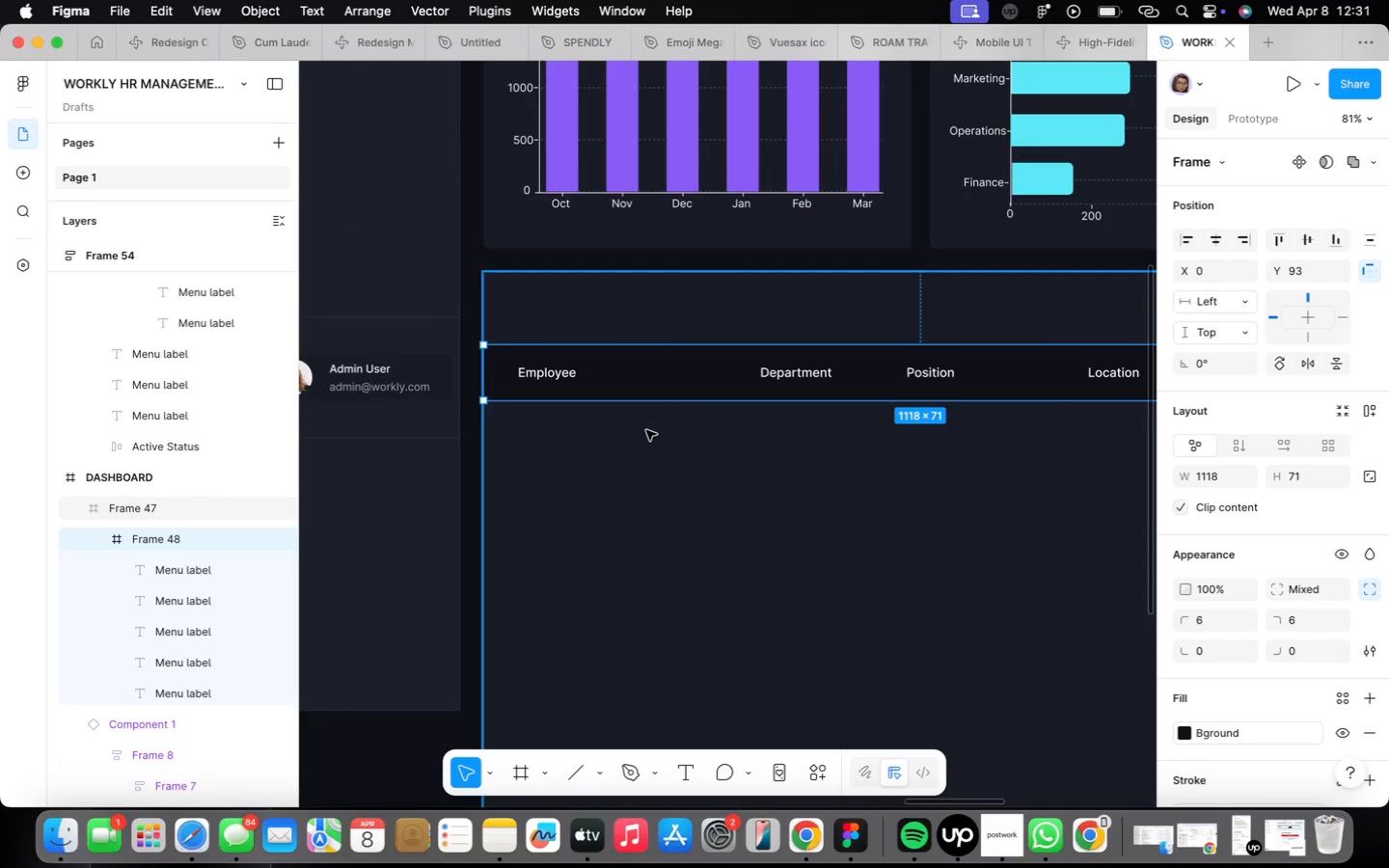 
scroll: coordinate [646, 430], scroll_direction: down, amount: 15.0
 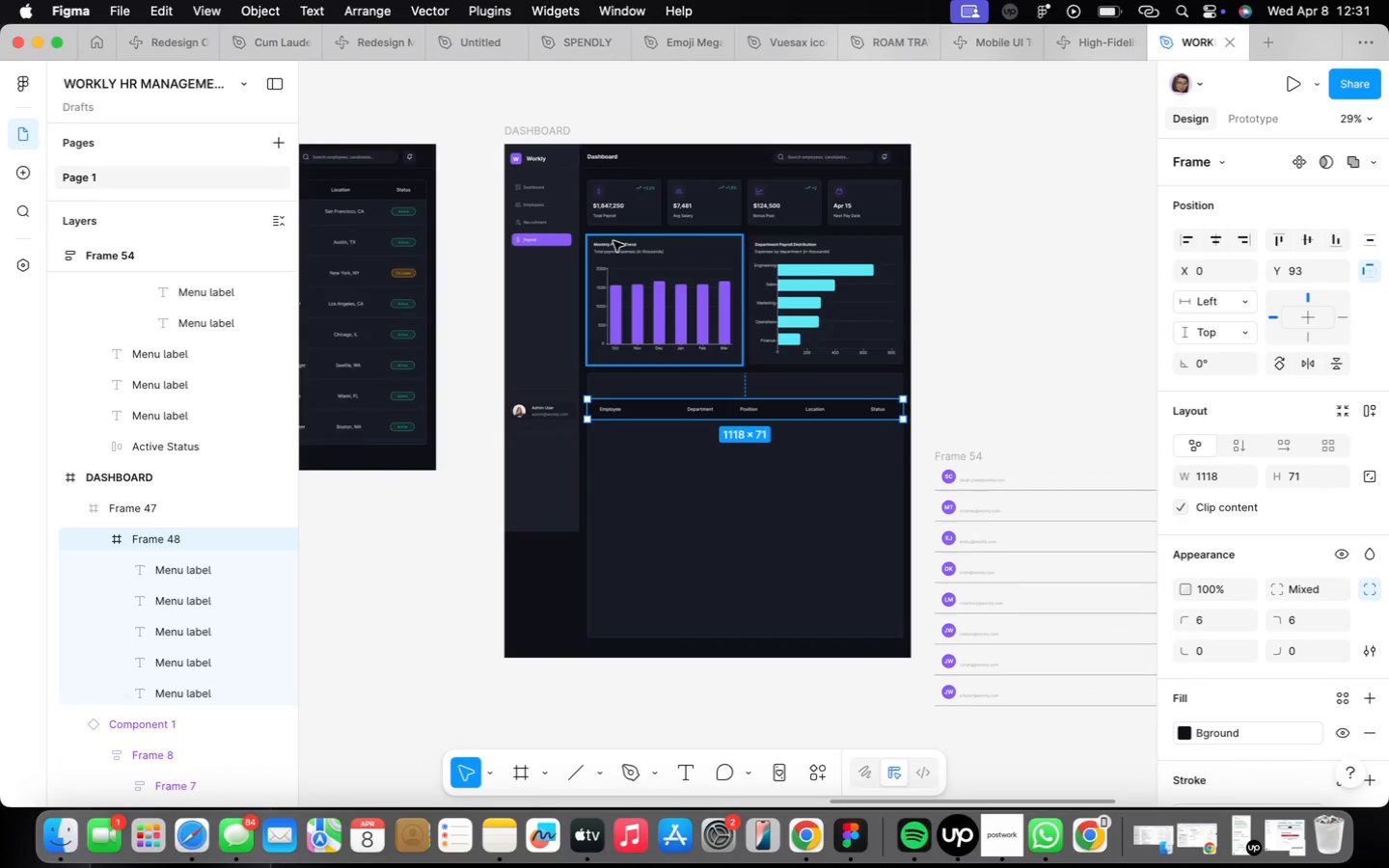 
left_click([615, 241])
 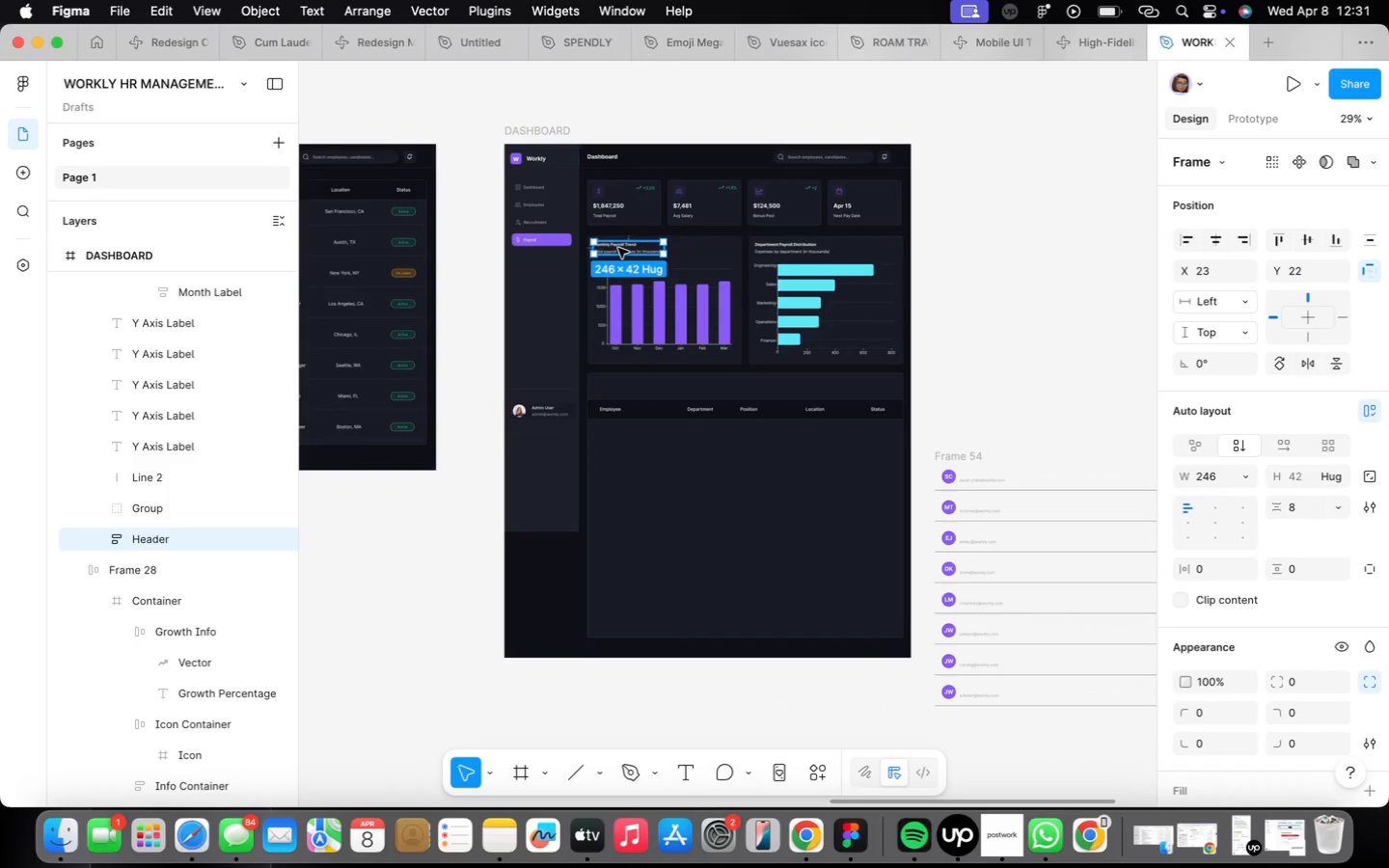 
hold_key(key=OptionLeft, duration=1.32)
left_click_drag(start_coordinate=[618, 248], to_coordinate=[625, 382])
 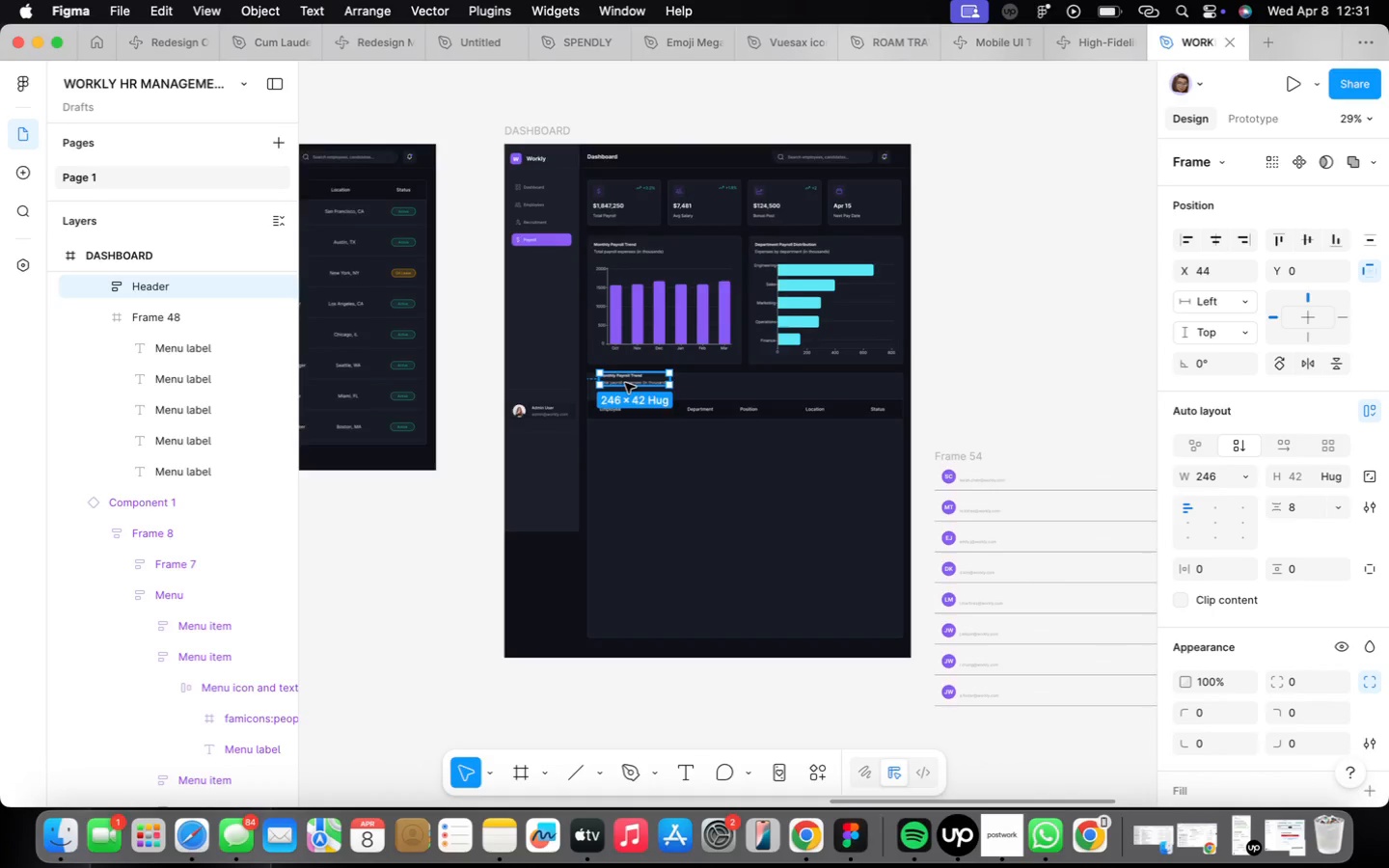 
scroll: coordinate [625, 383], scroll_direction: up, amount: 22.0
 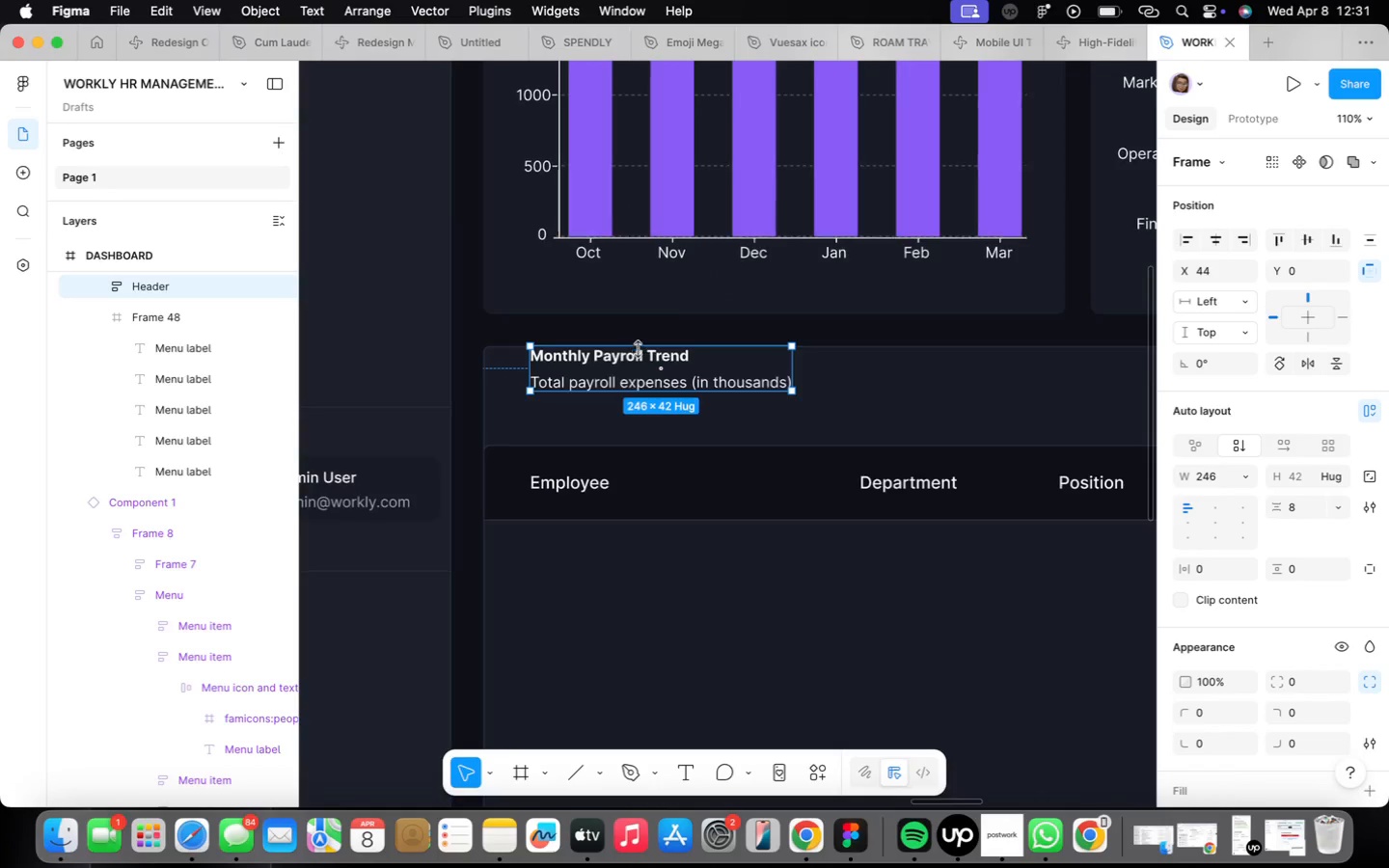 
left_click_drag(start_coordinate=[640, 367], to_coordinate=[611, 386])
 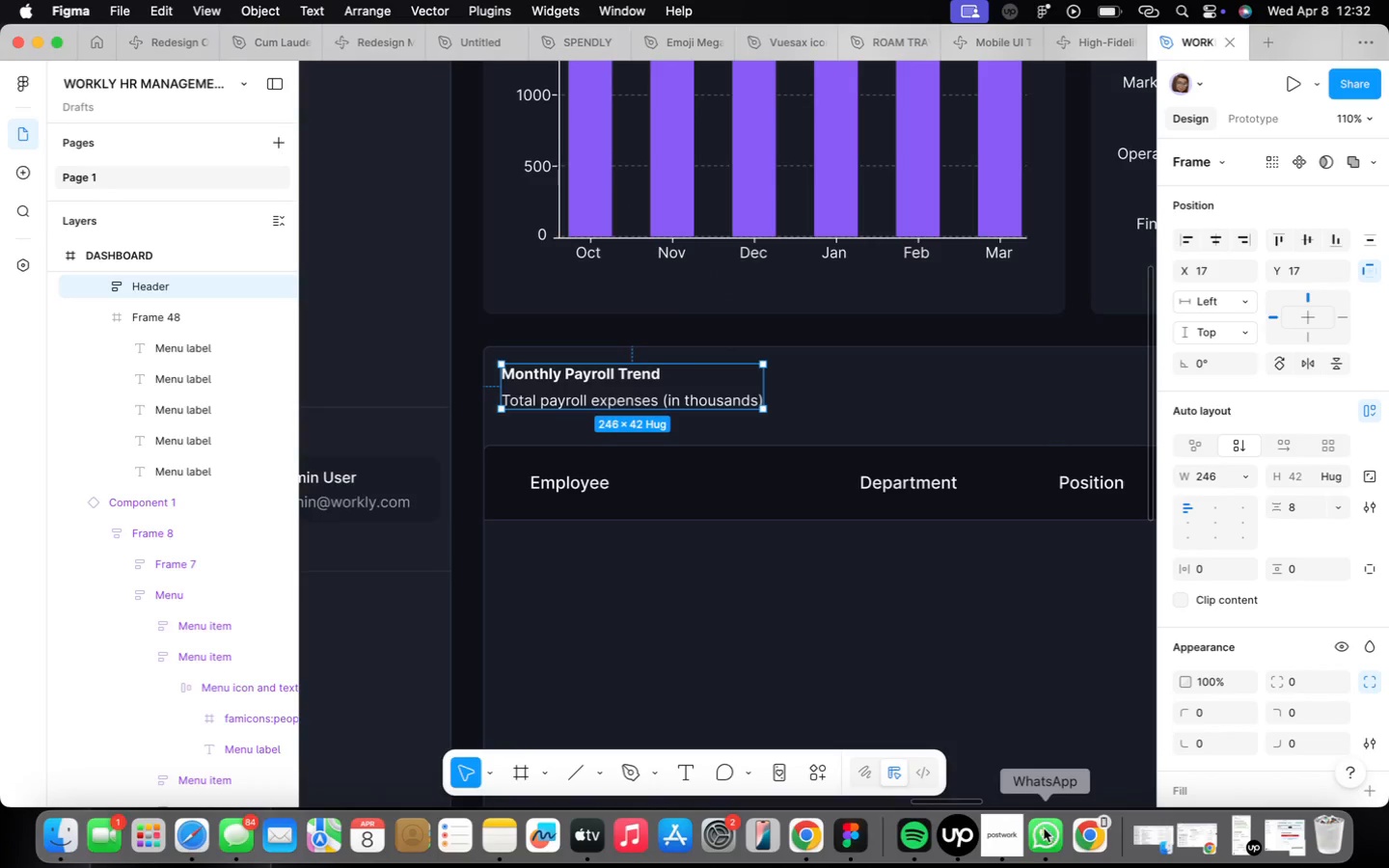 
left_click([1021, 832])